 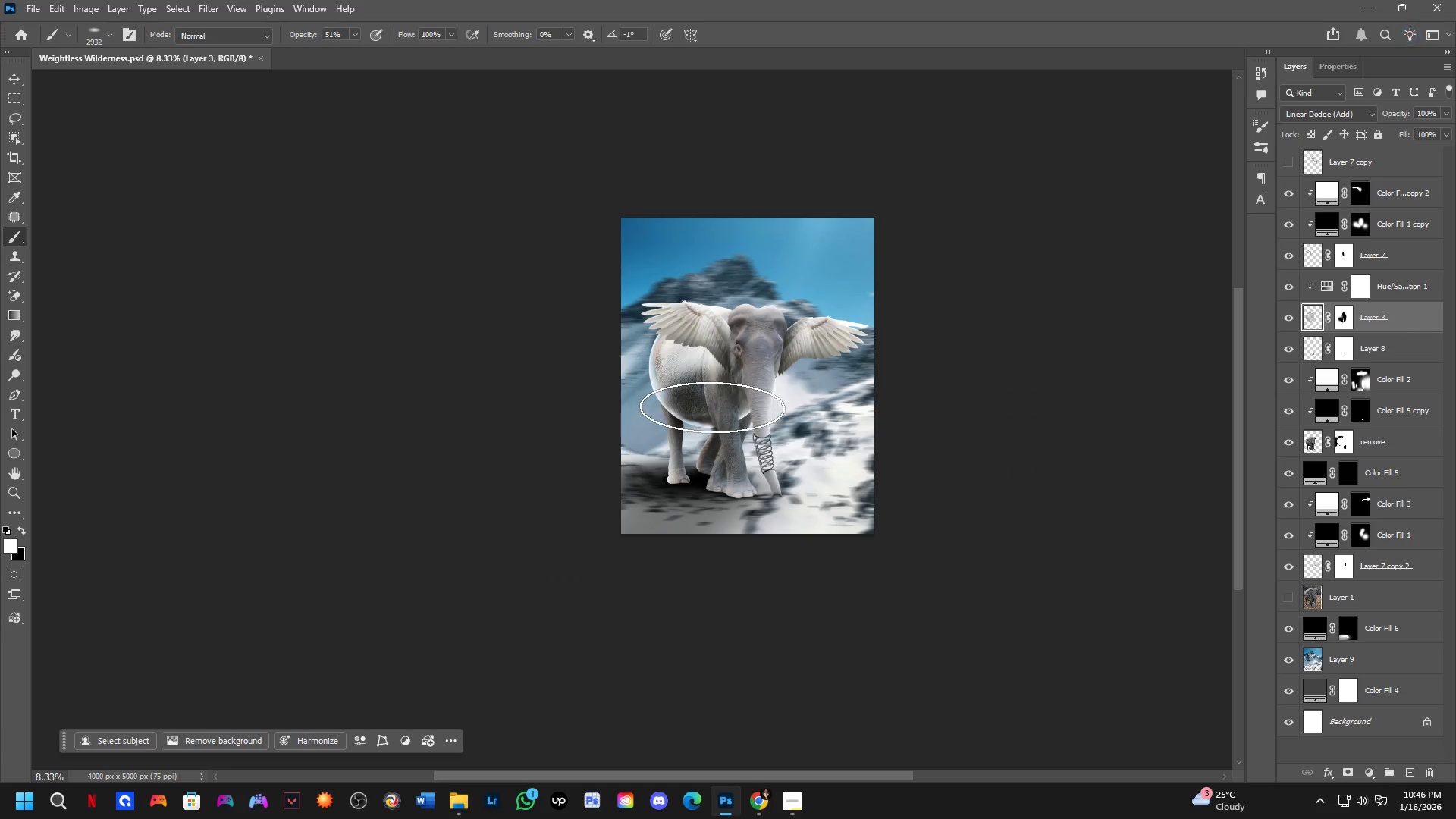 
hold_key(key=Space, duration=0.64)
 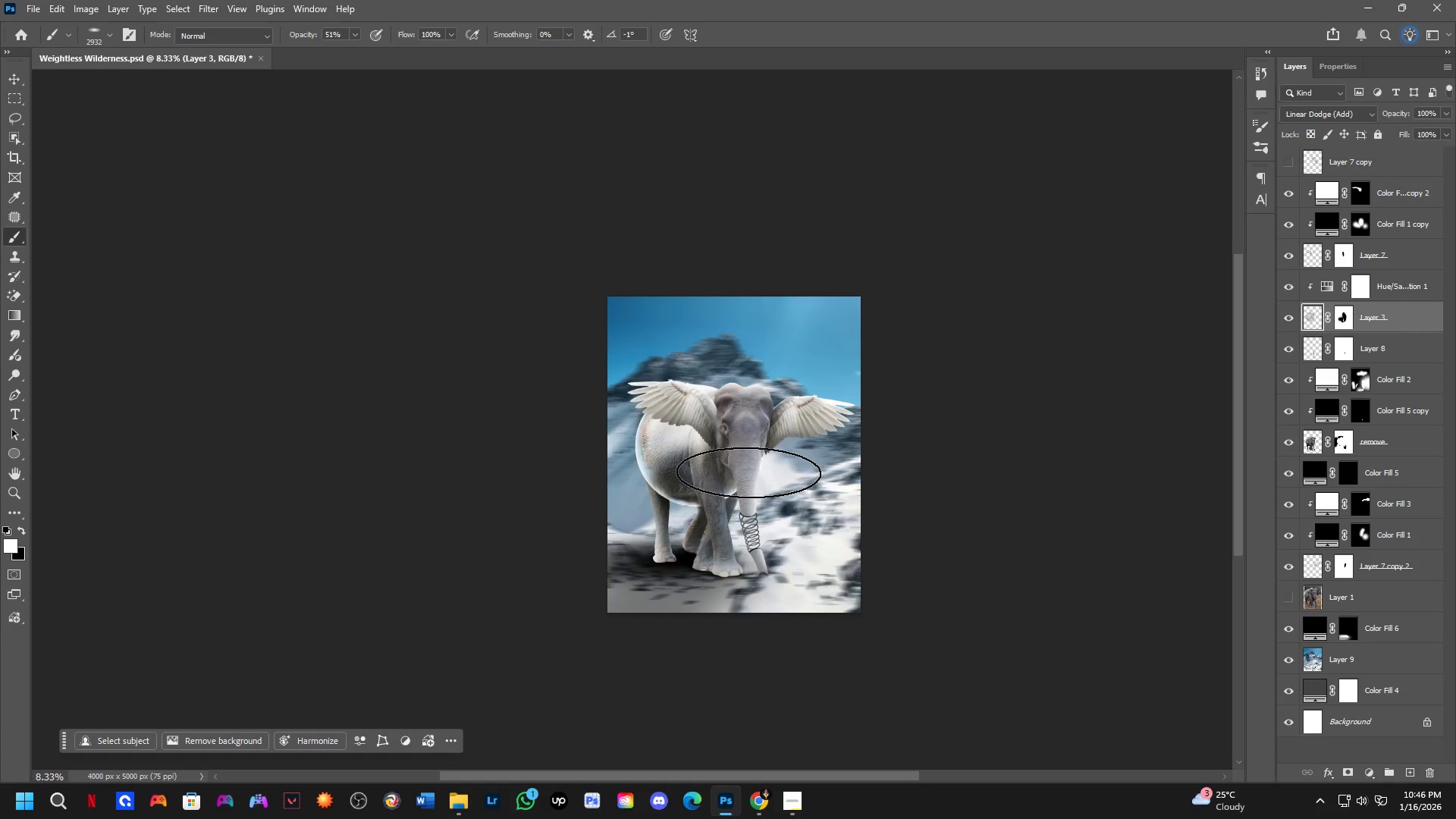 
scroll: coordinate [702, 410], scroll_direction: down, amount: 2.0
 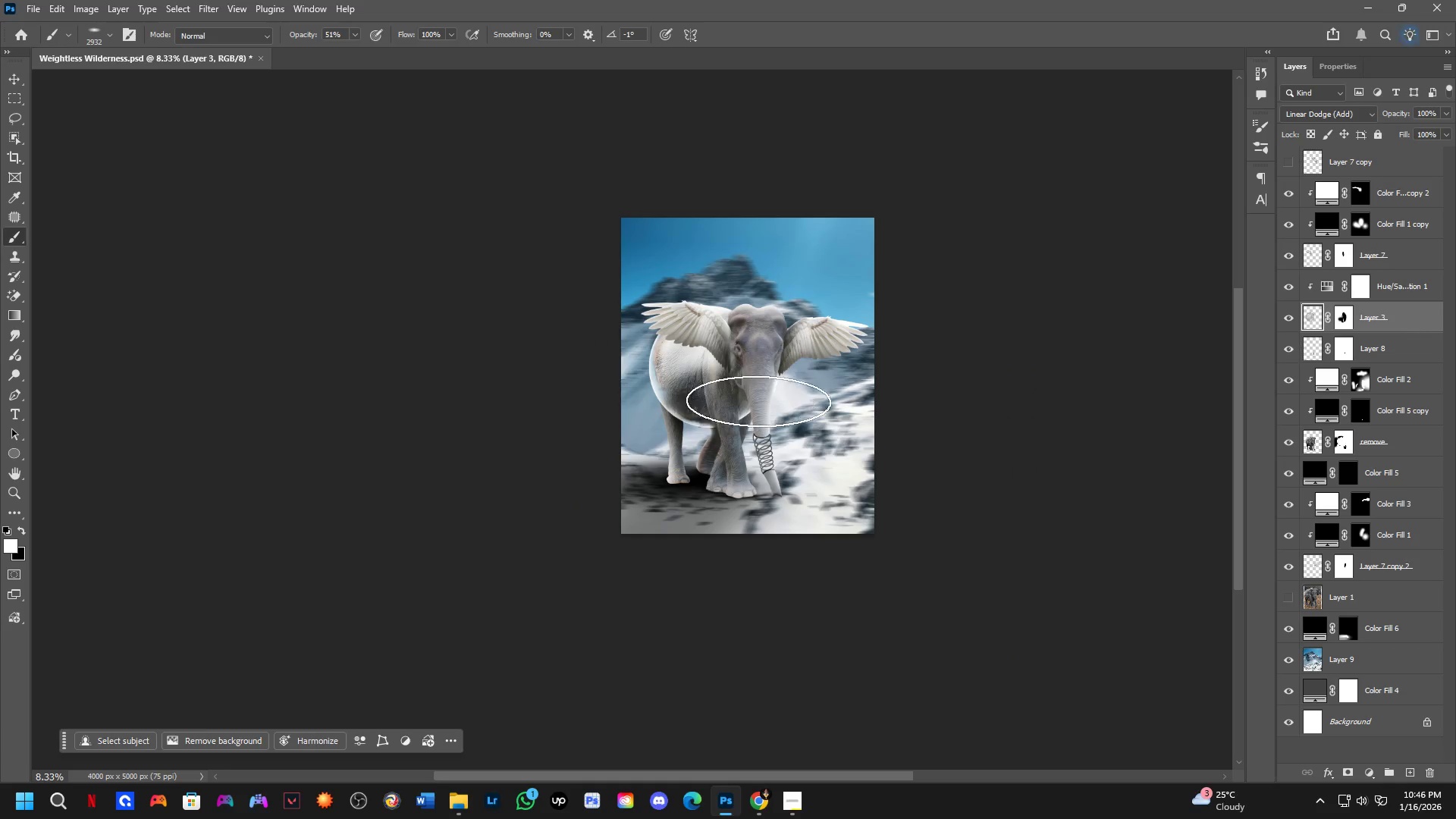 
left_click_drag(start_coordinate=[761, 400], to_coordinate=[747, 479])
 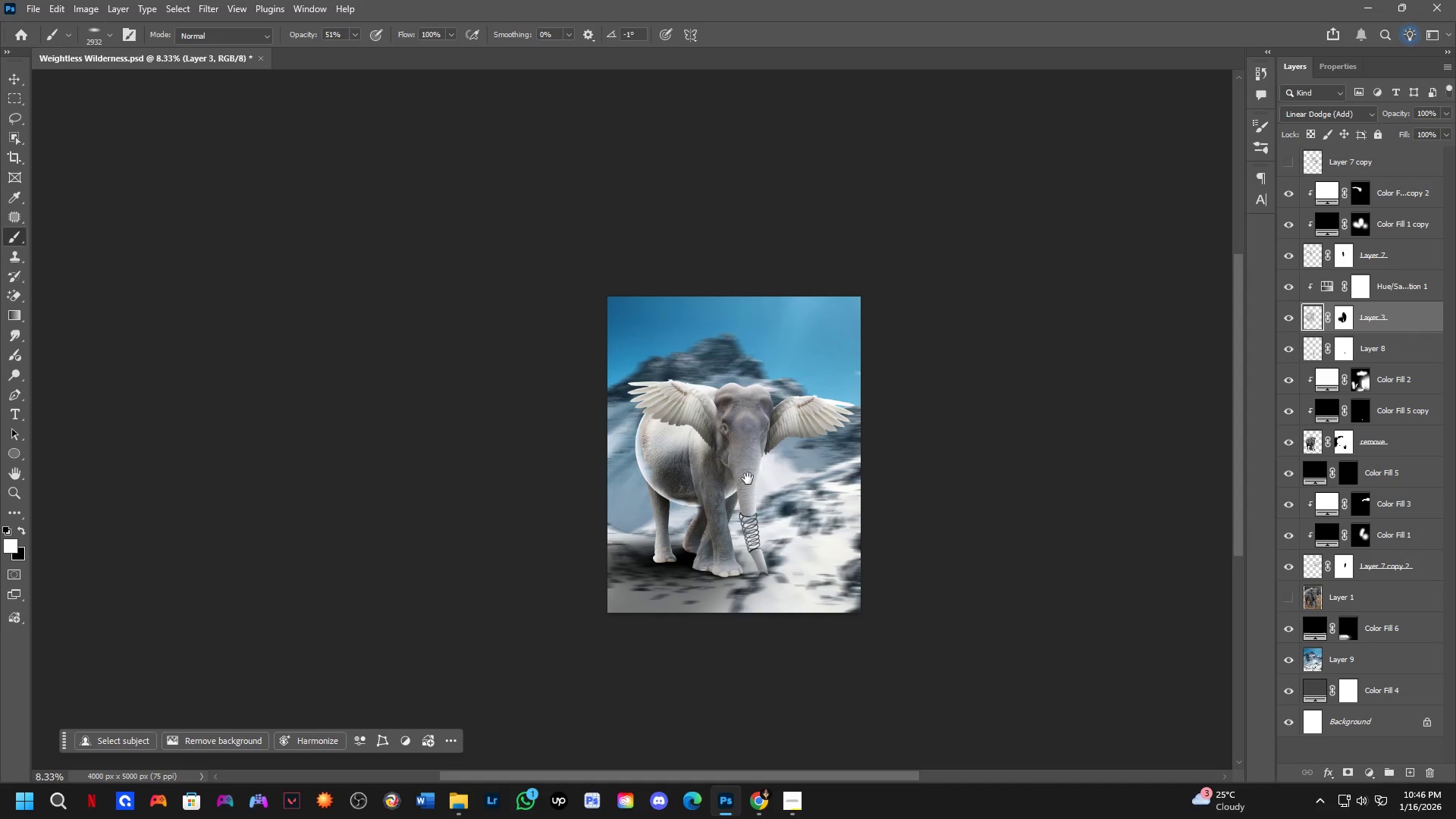 
hold_key(key=Space, duration=13.77)
 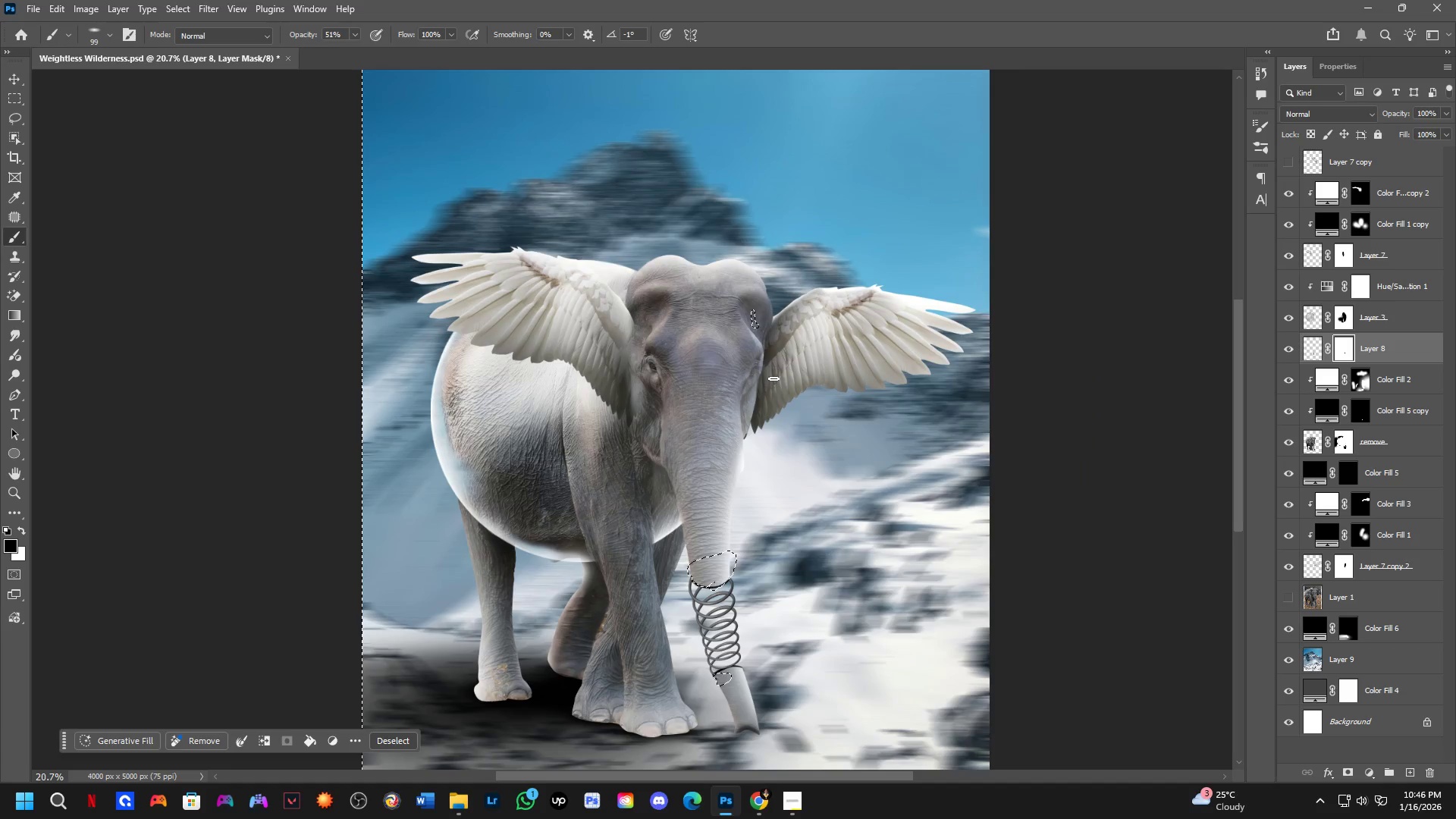 
hold_key(key=ShiftLeft, duration=1.0)
scroll: coordinate [748, 299], scroll_direction: up, amount: 9.0
 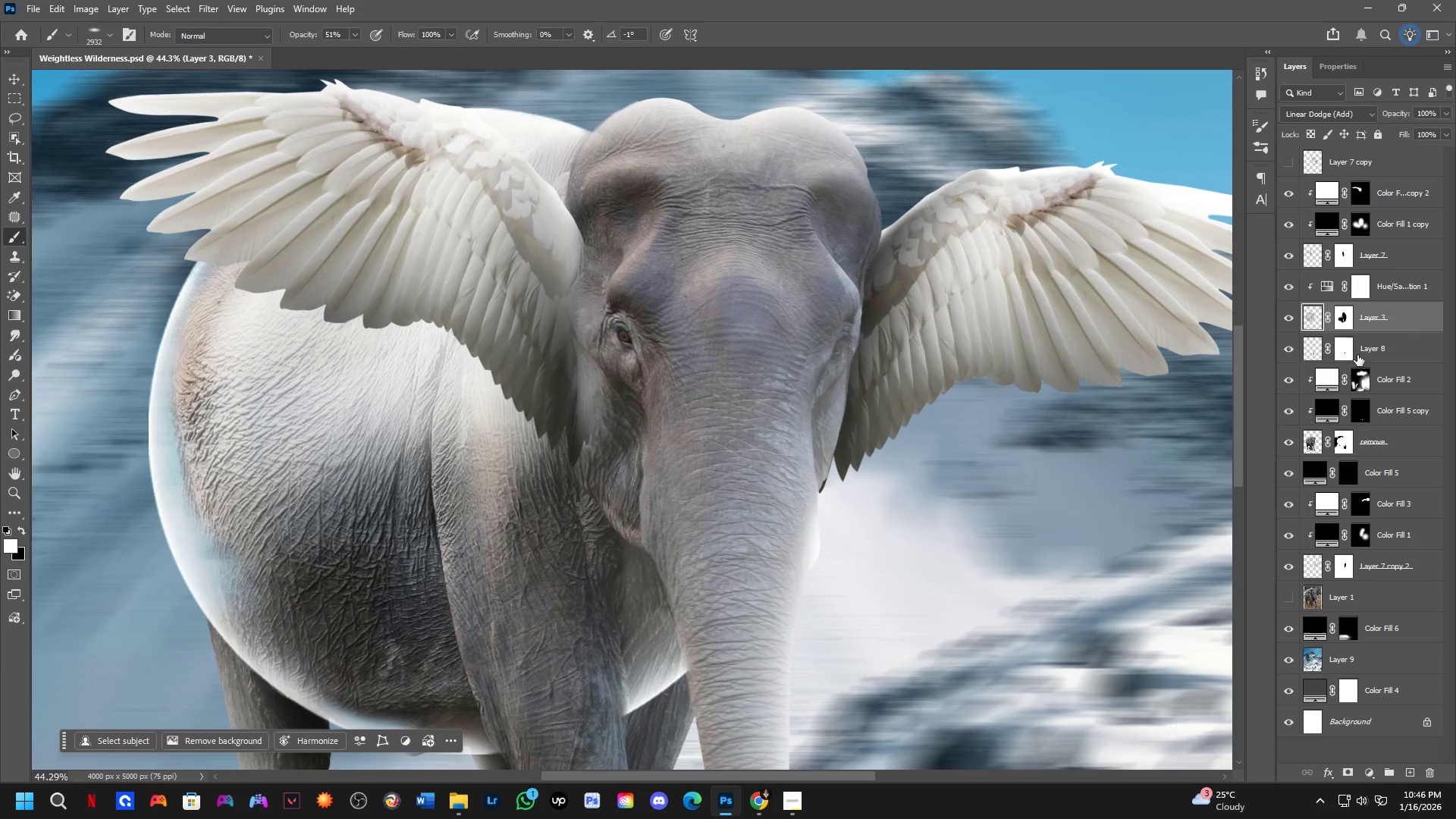 
hold_key(key=AltLeft, duration=0.69)
 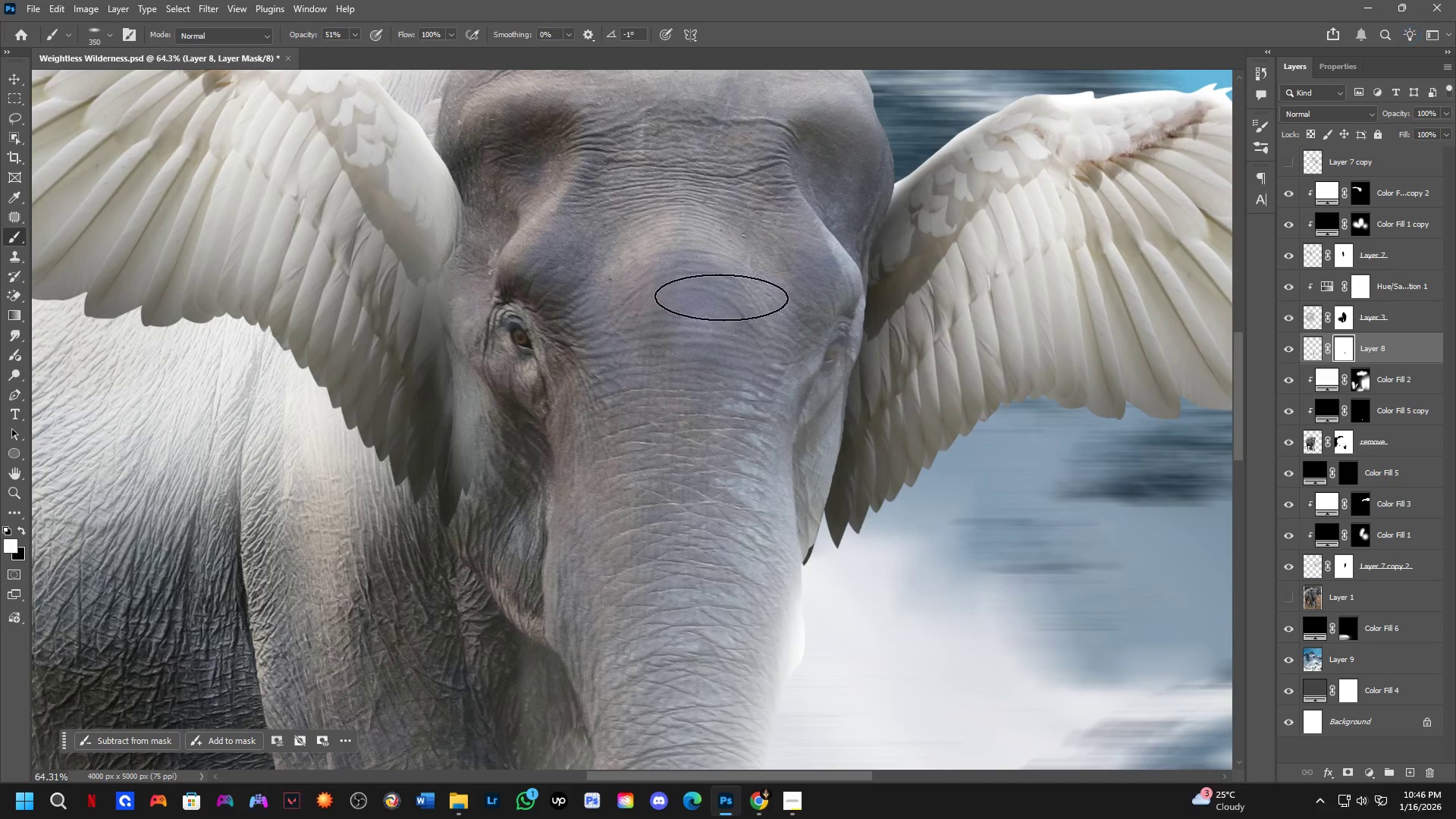 
scroll: coordinate [839, 356], scroll_direction: up, amount: 5.0
 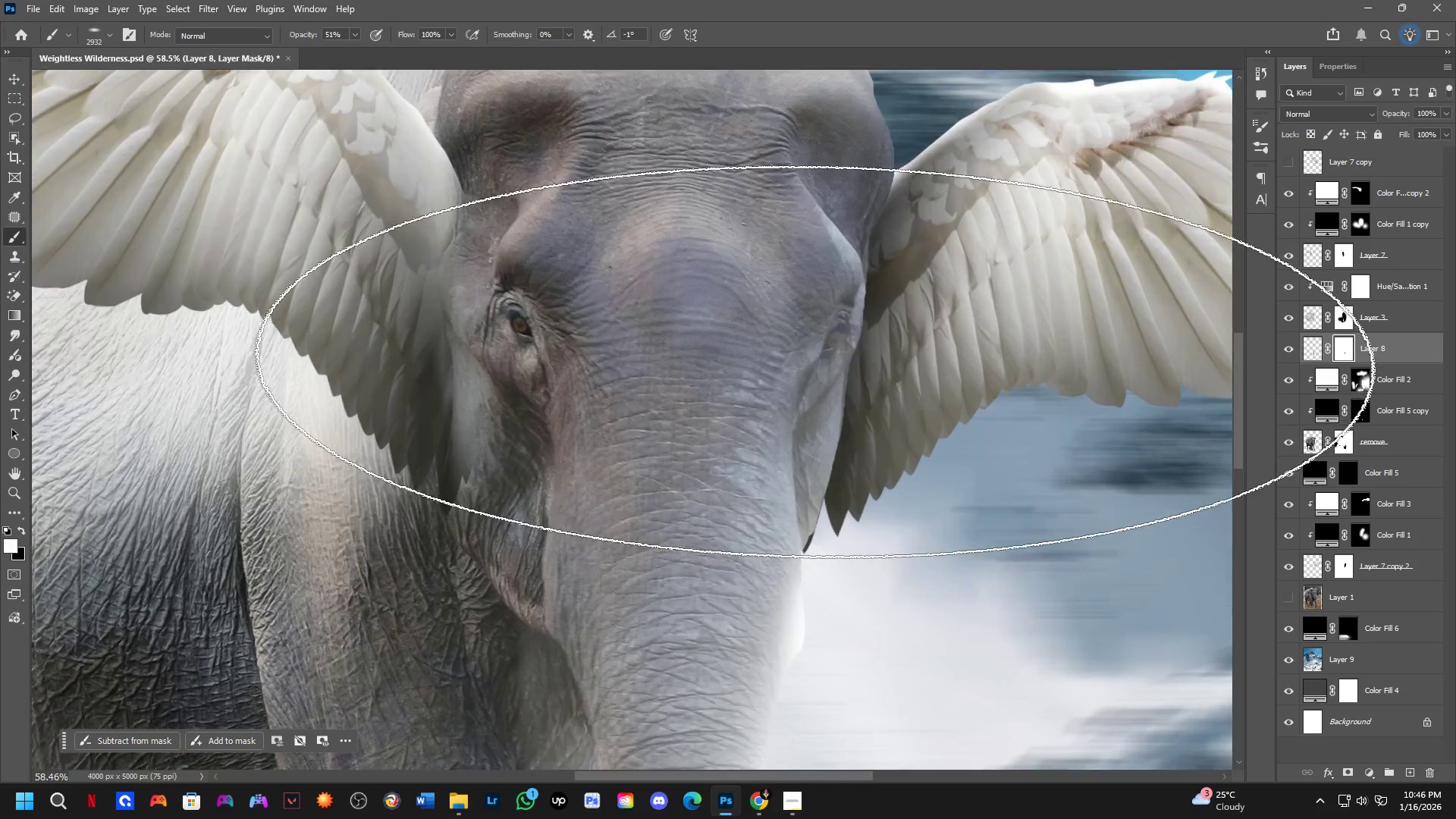 
hold_key(key=AltLeft, duration=0.59)
 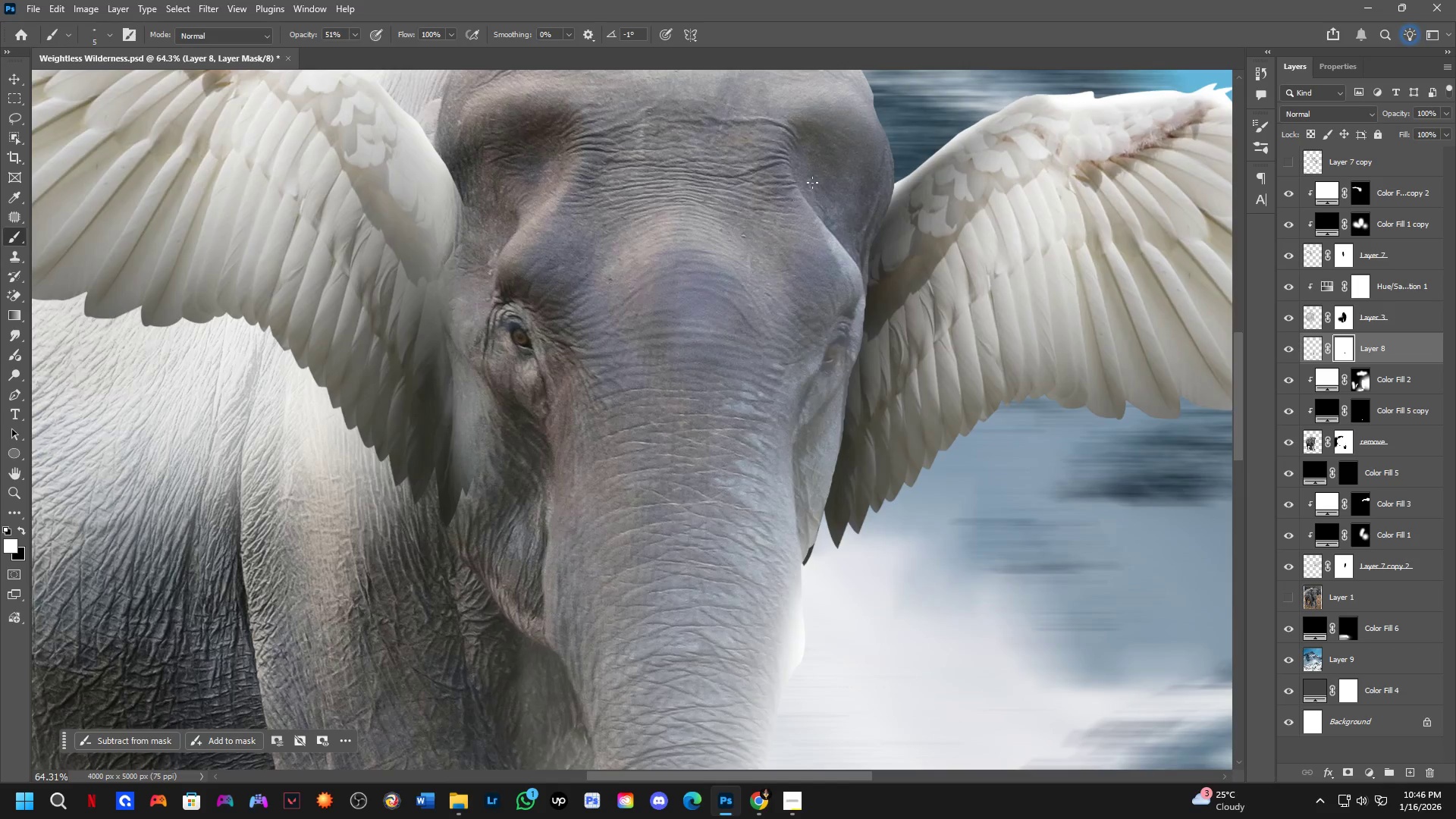 
key(Alt+AltLeft)
 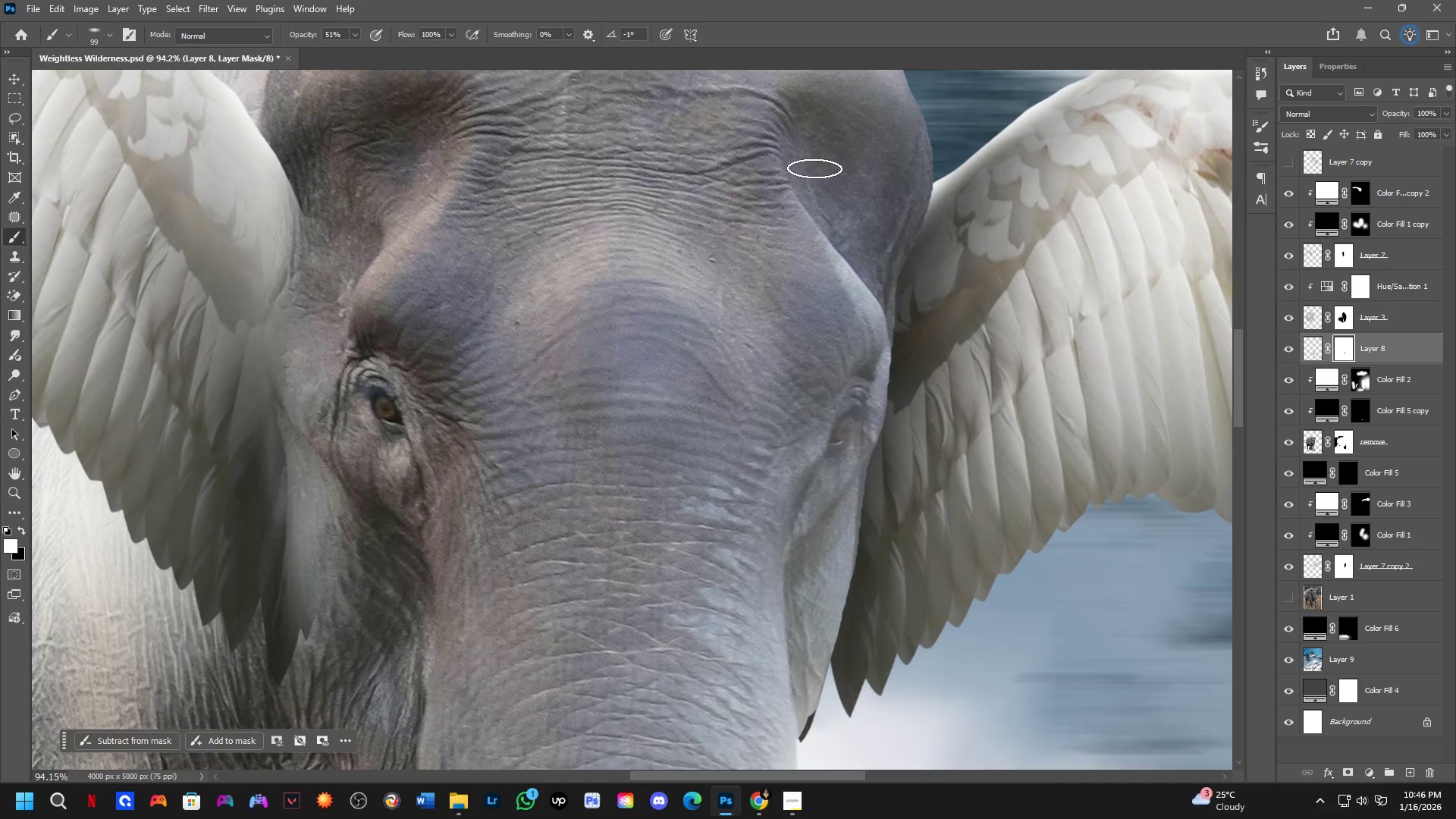 
scroll: coordinate [811, 184], scroll_direction: up, amount: 4.0
 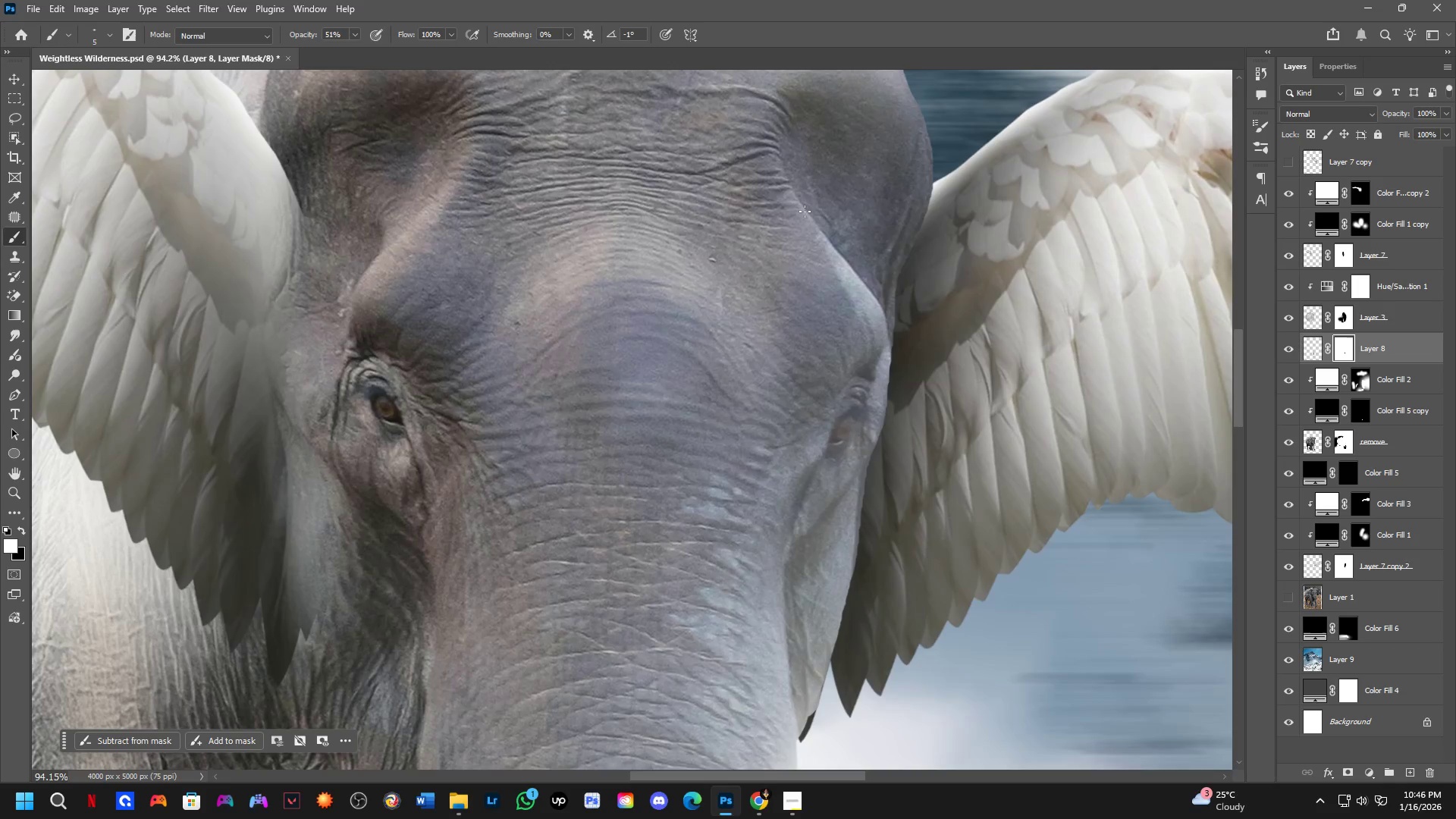 
left_click_drag(start_coordinate=[818, 164], to_coordinate=[836, 200])
 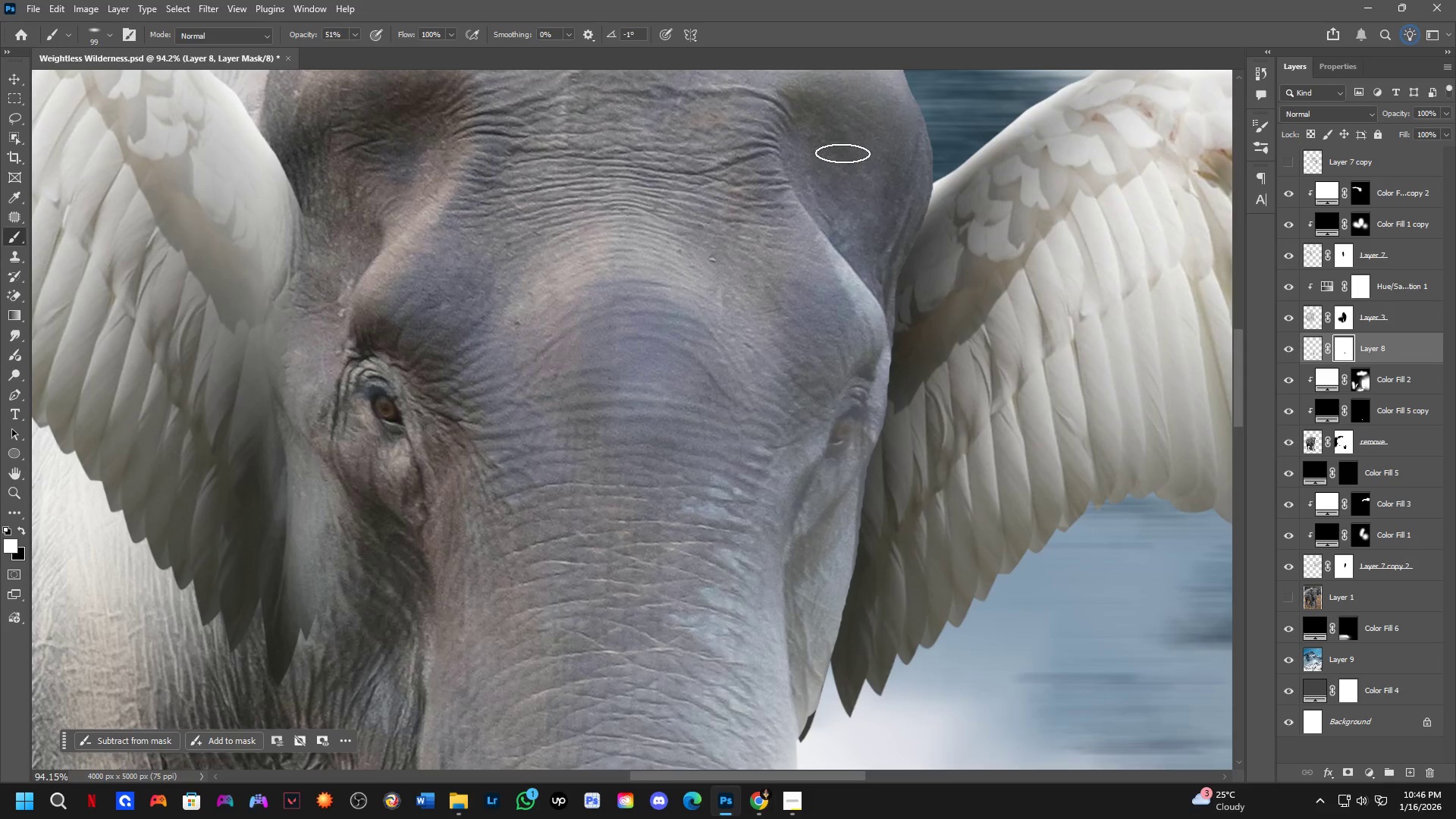 
key(X)
 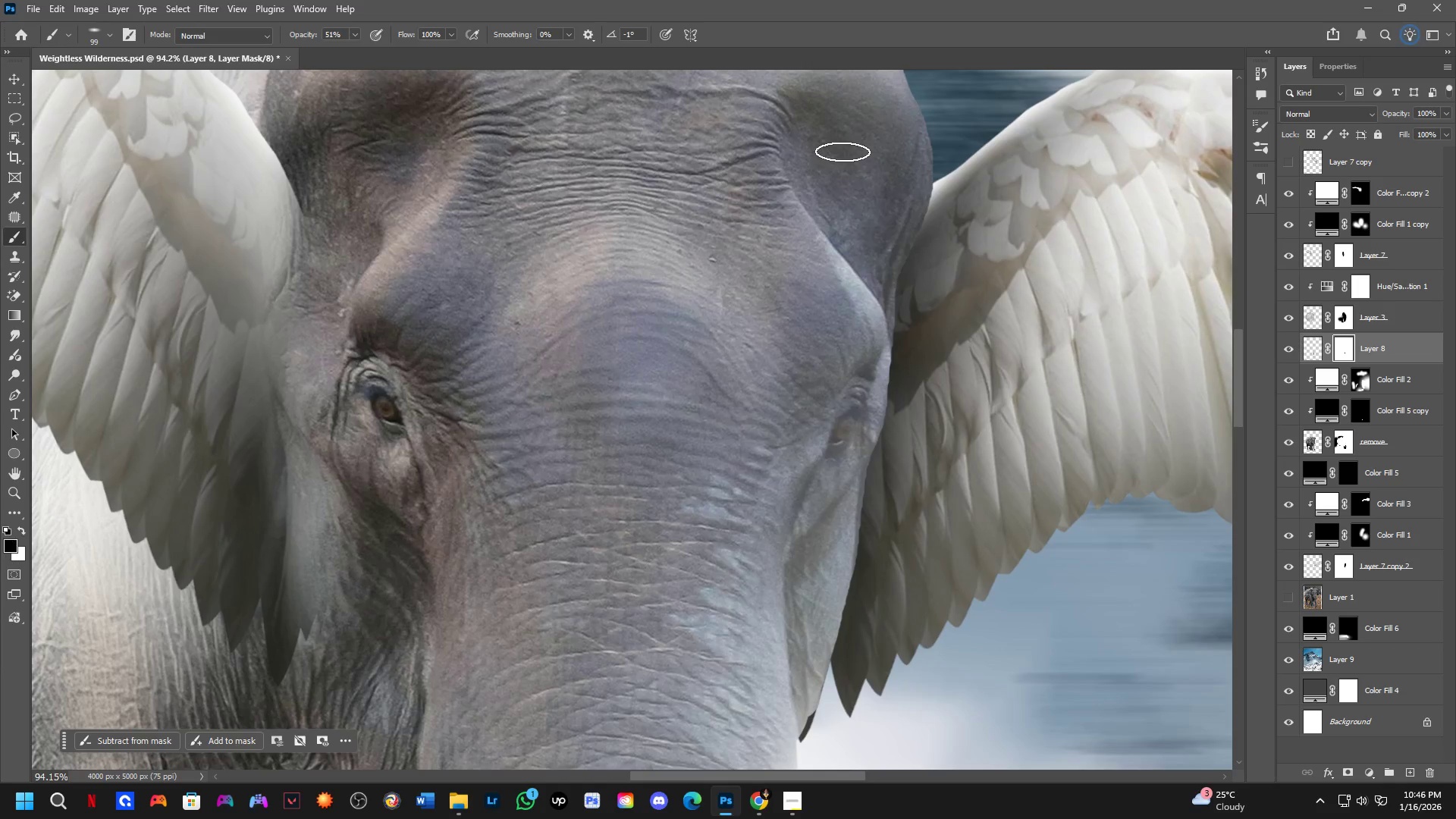 
left_click_drag(start_coordinate=[843, 153], to_coordinate=[858, 213])
 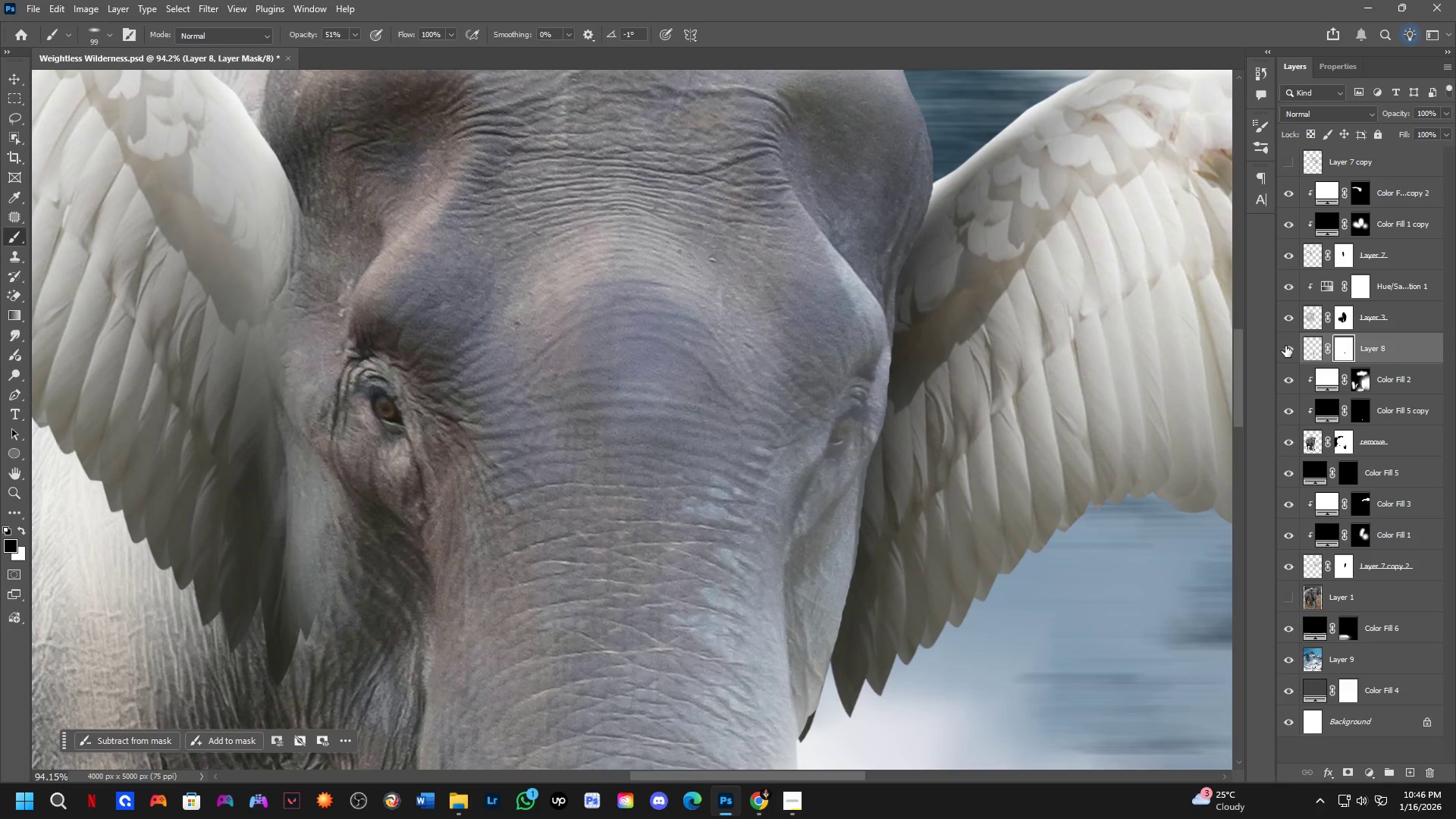 
double_click([1285, 346])
 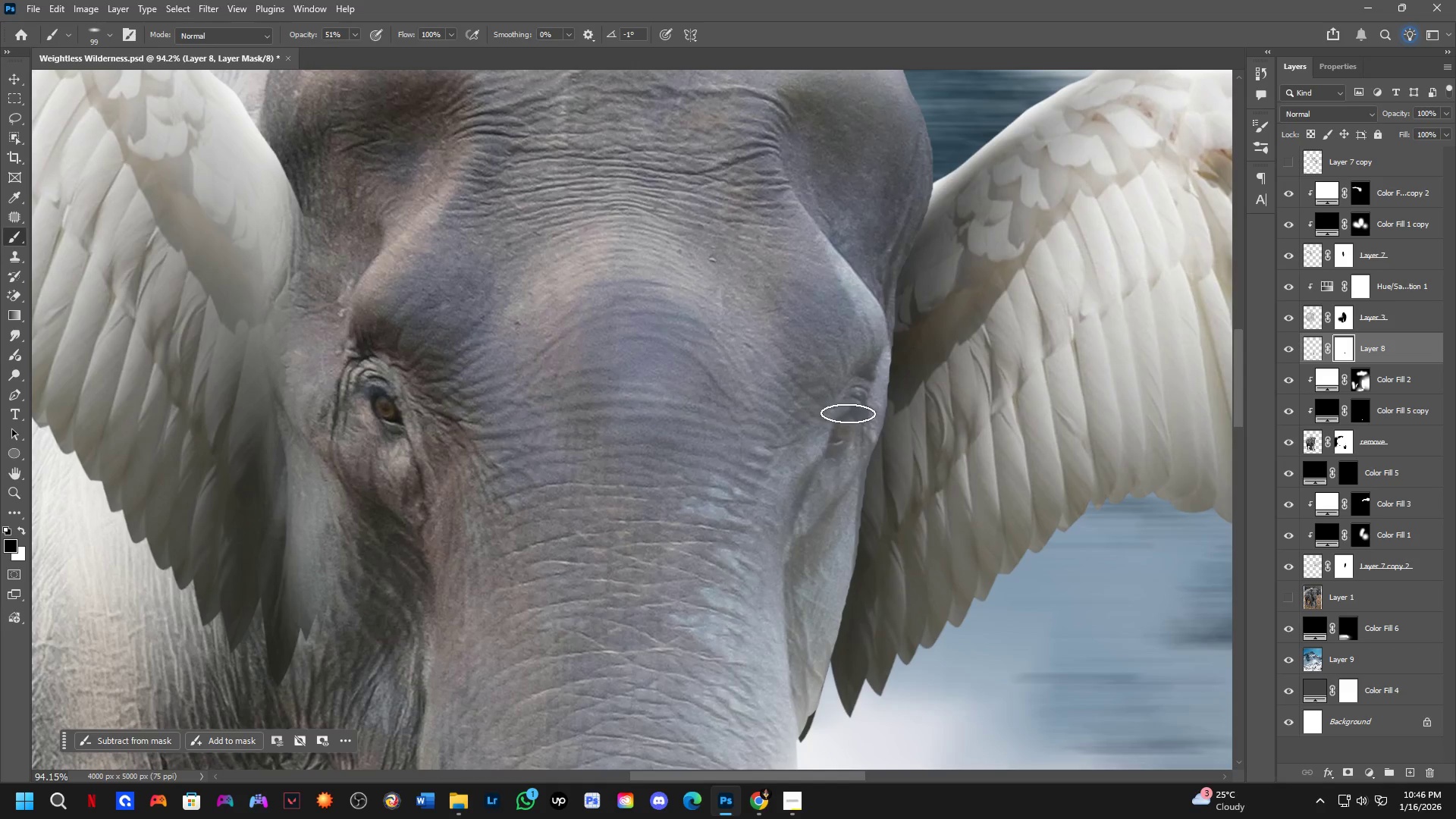 
hold_key(key=ControlLeft, duration=0.41)
 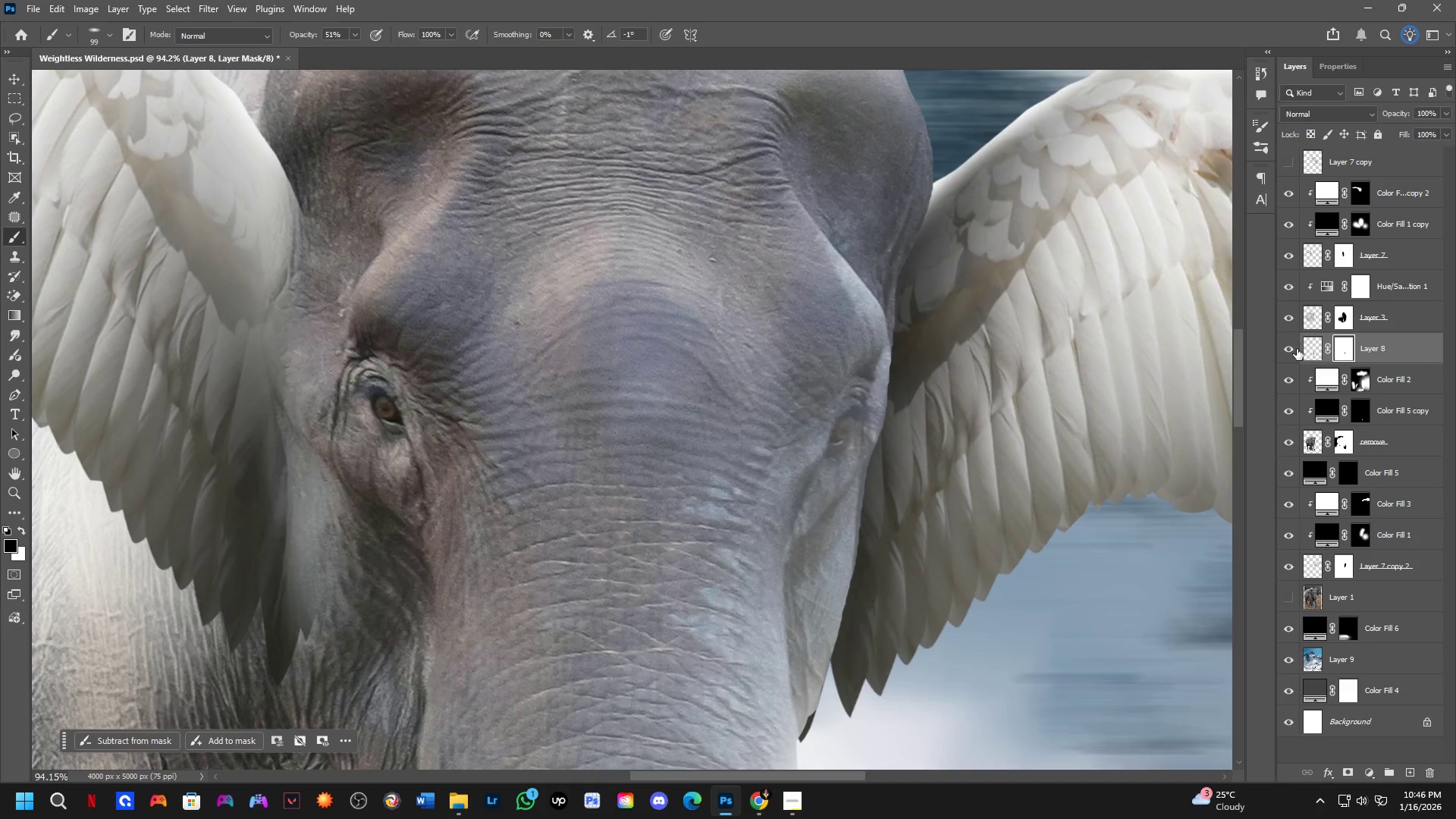 
left_click([1296, 350])
 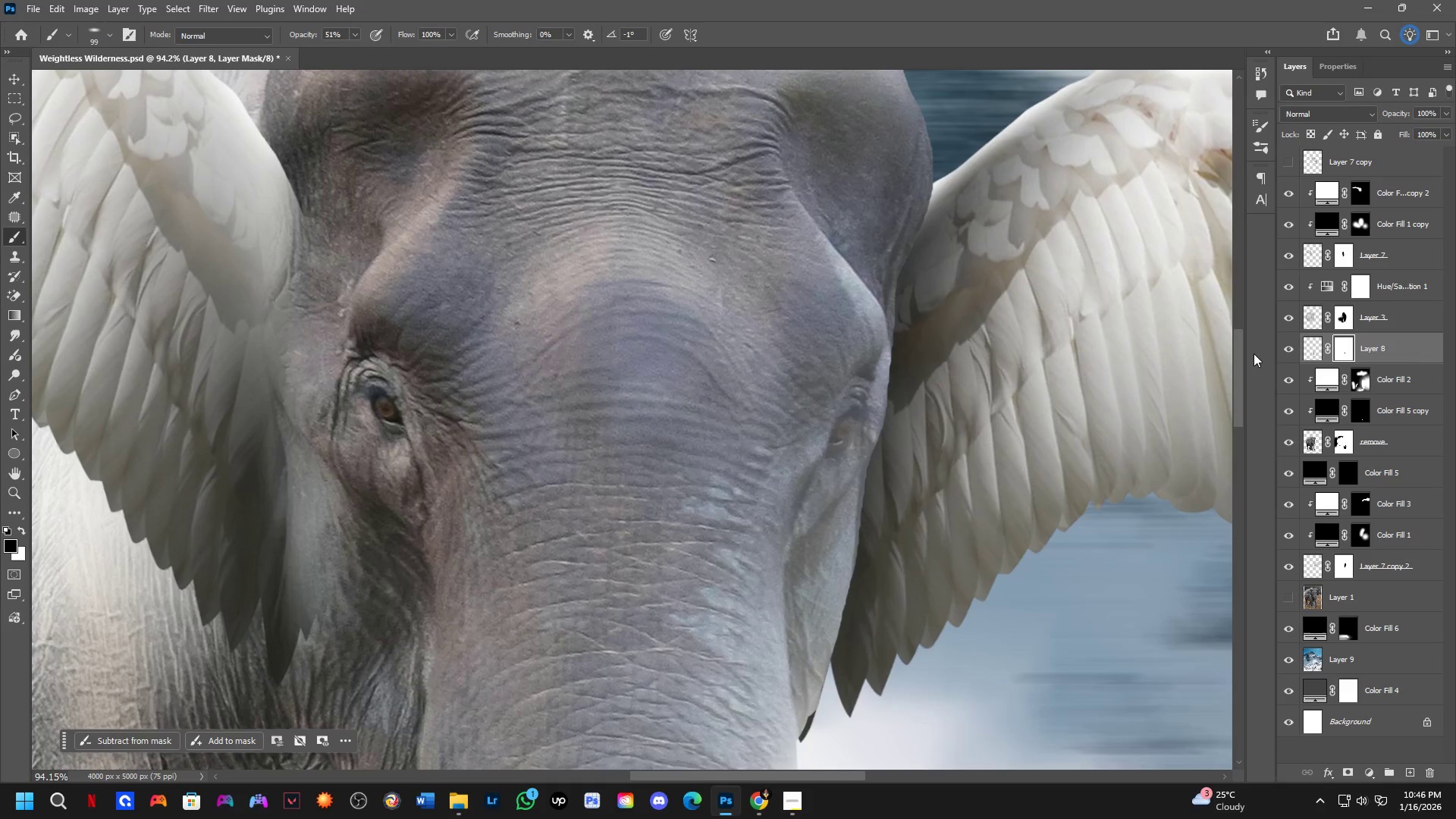 
key(Shift+ShiftLeft)
 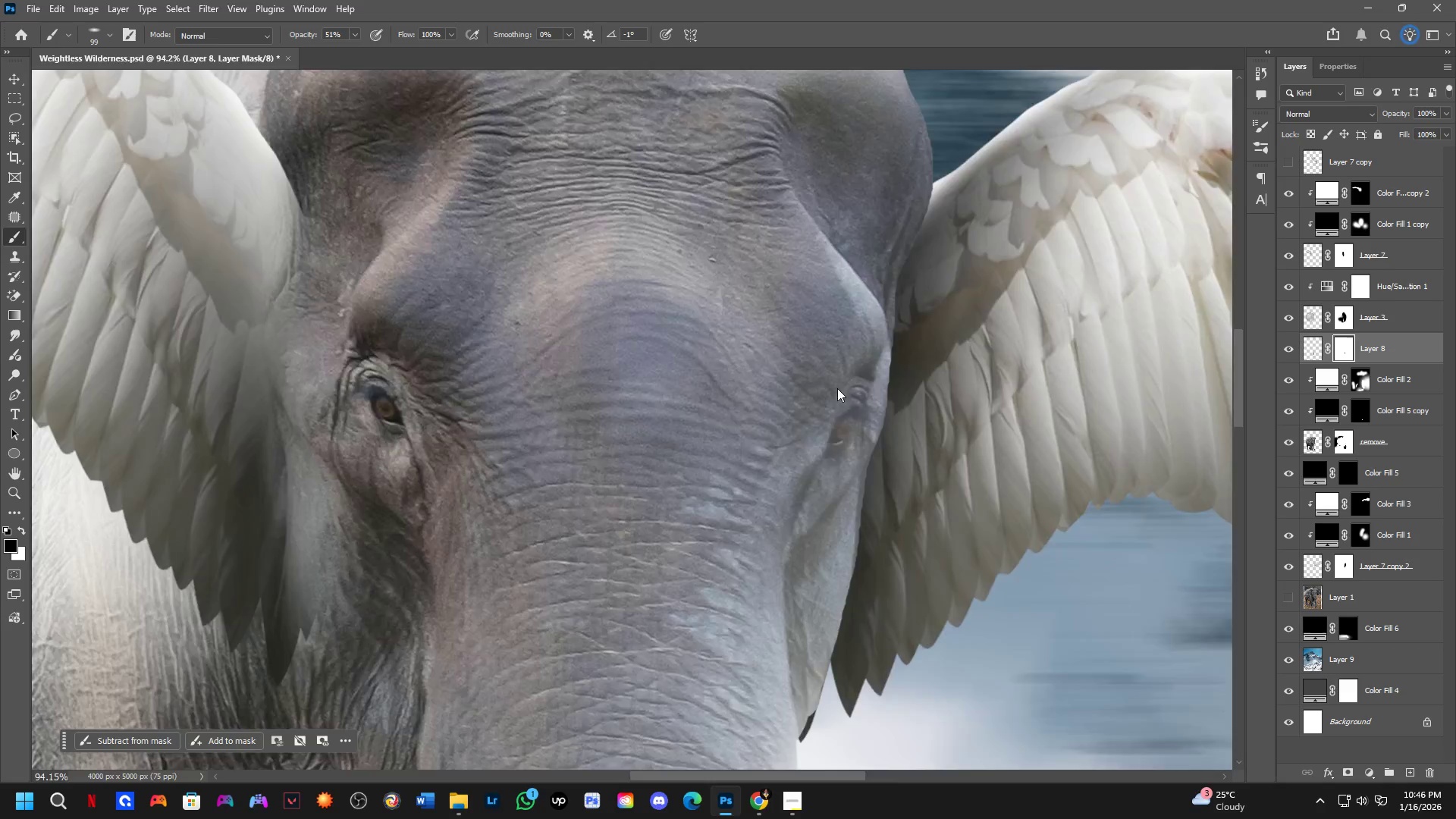 
scroll: coordinate [752, 384], scroll_direction: down, amount: 5.0
 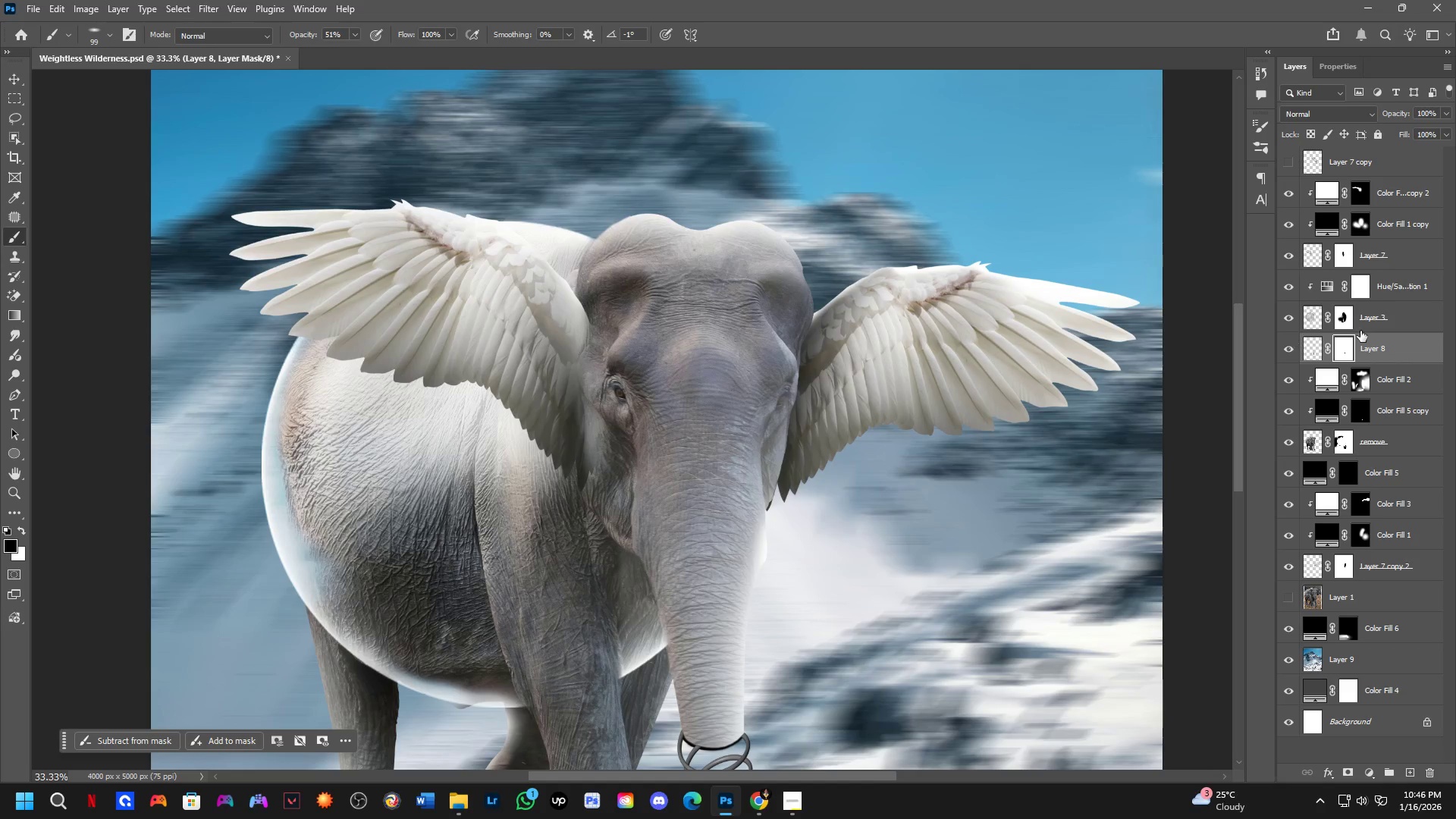 
hold_key(key=ControlLeft, duration=0.41)
left_click([1341, 343])
 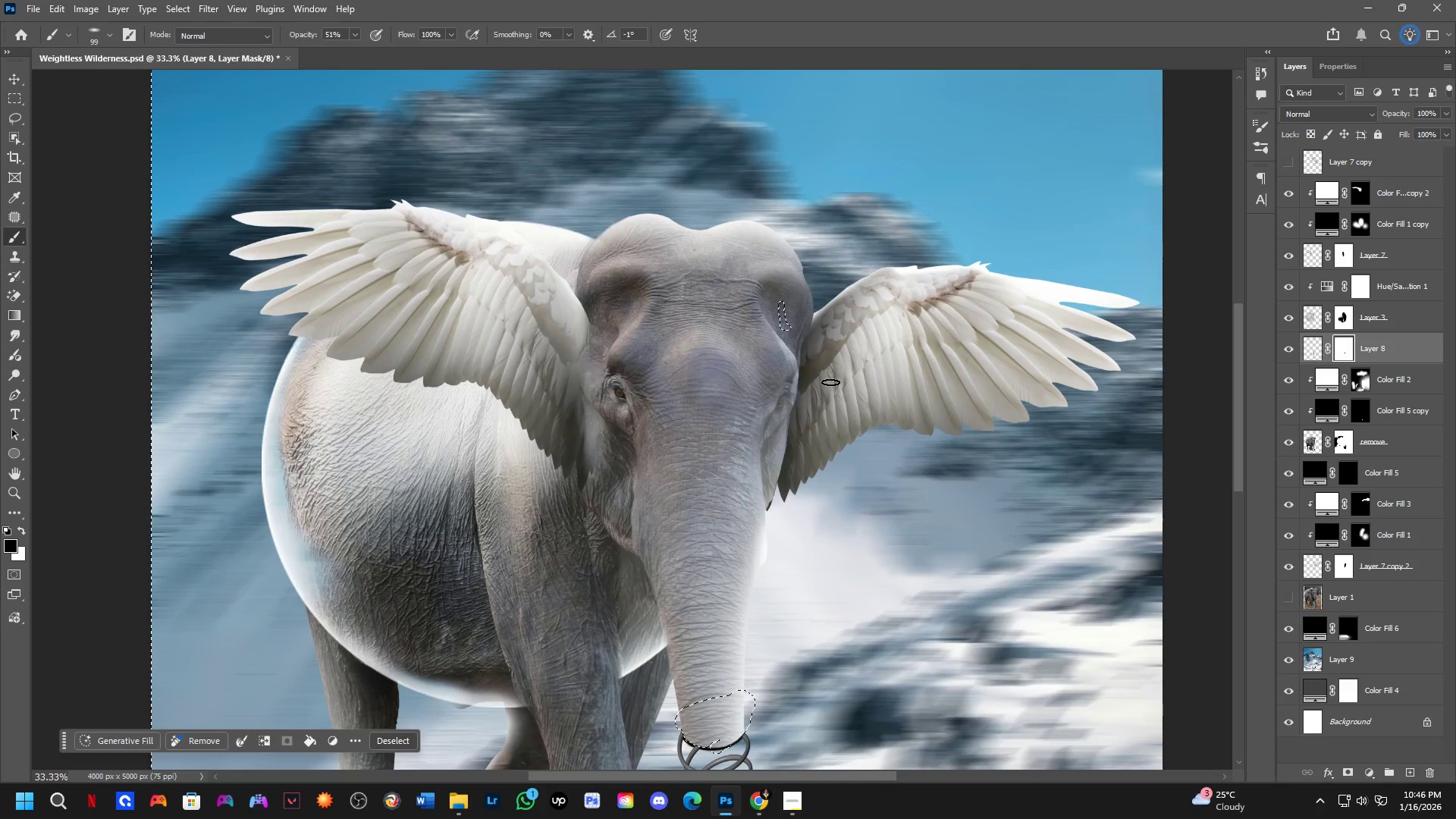 
hold_key(key=Space, duration=0.39)
 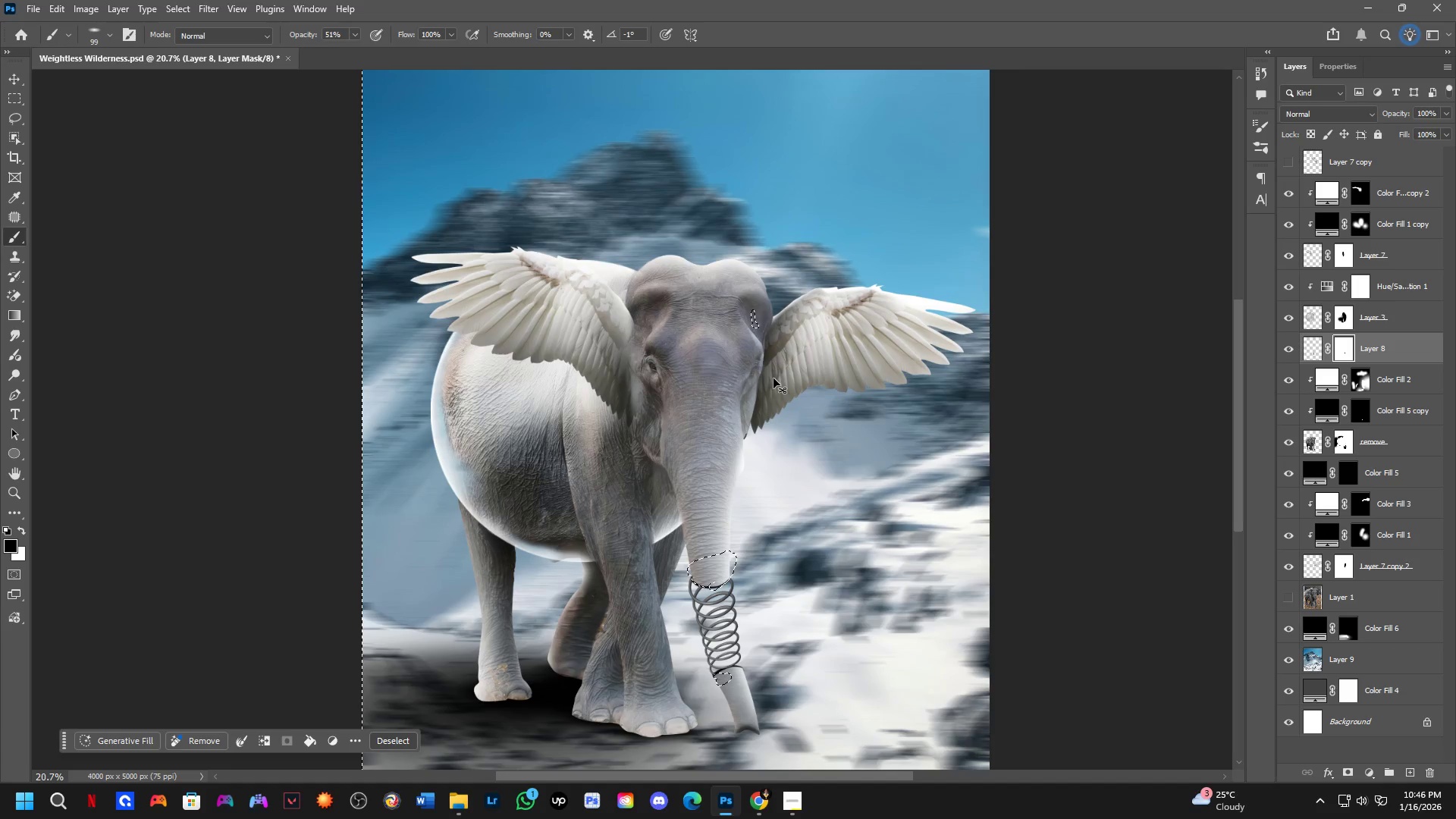 
left_click_drag(start_coordinate=[777, 435], to_coordinate=[777, 420])
 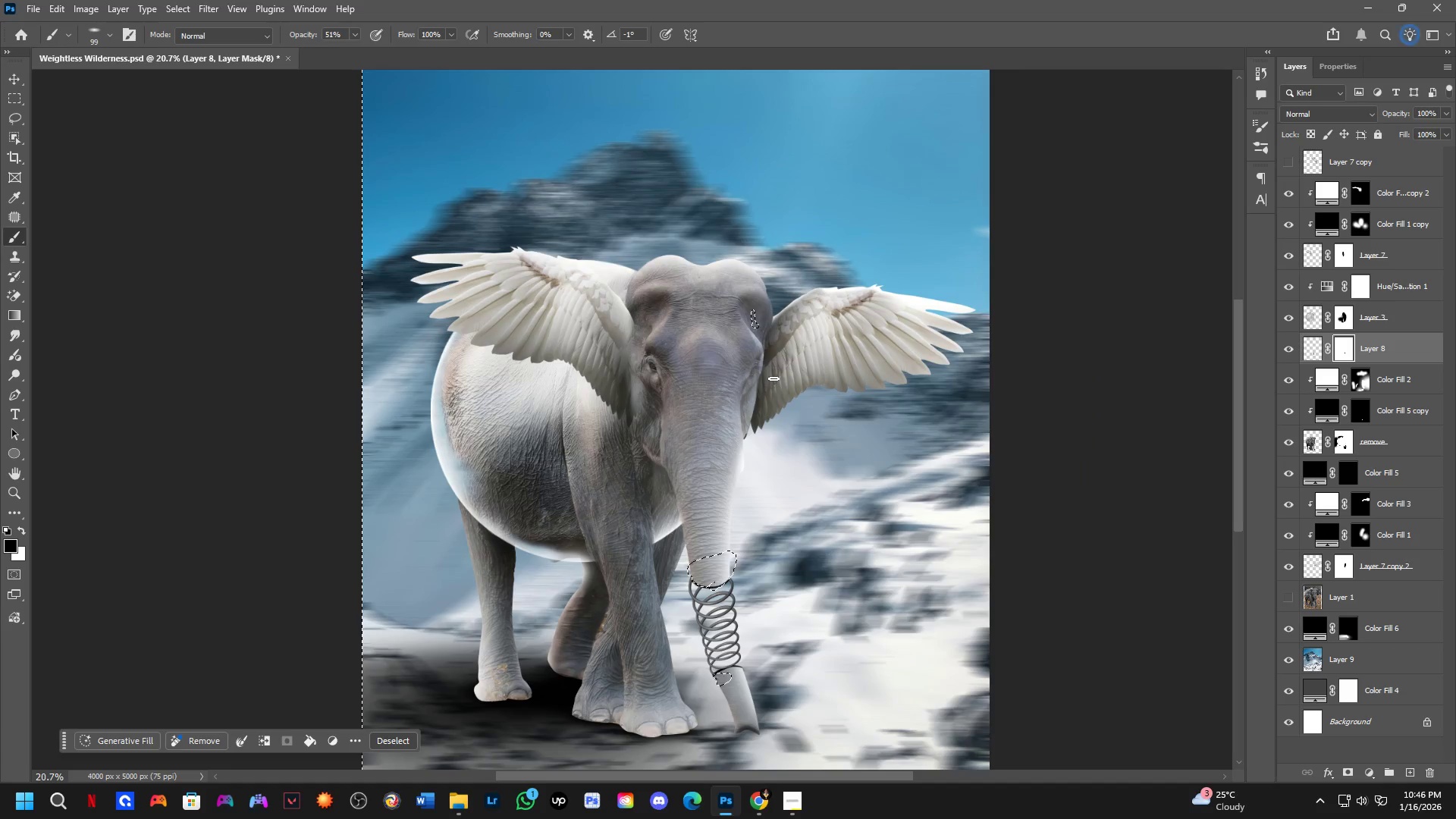 
scroll: coordinate [708, 362], scroll_direction: down, amount: 5.0
 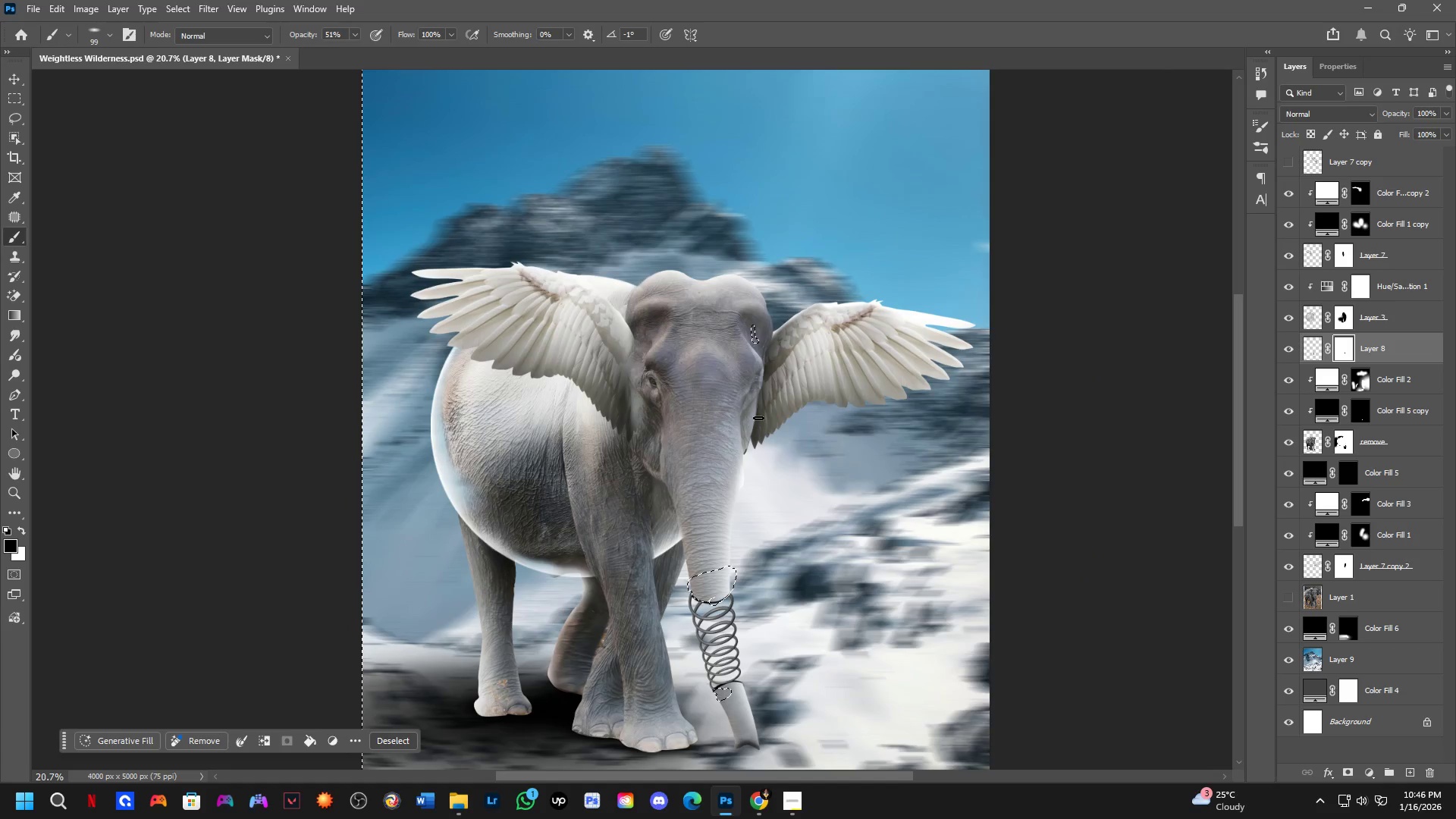 
hold_key(key=ControlLeft, duration=0.75)
 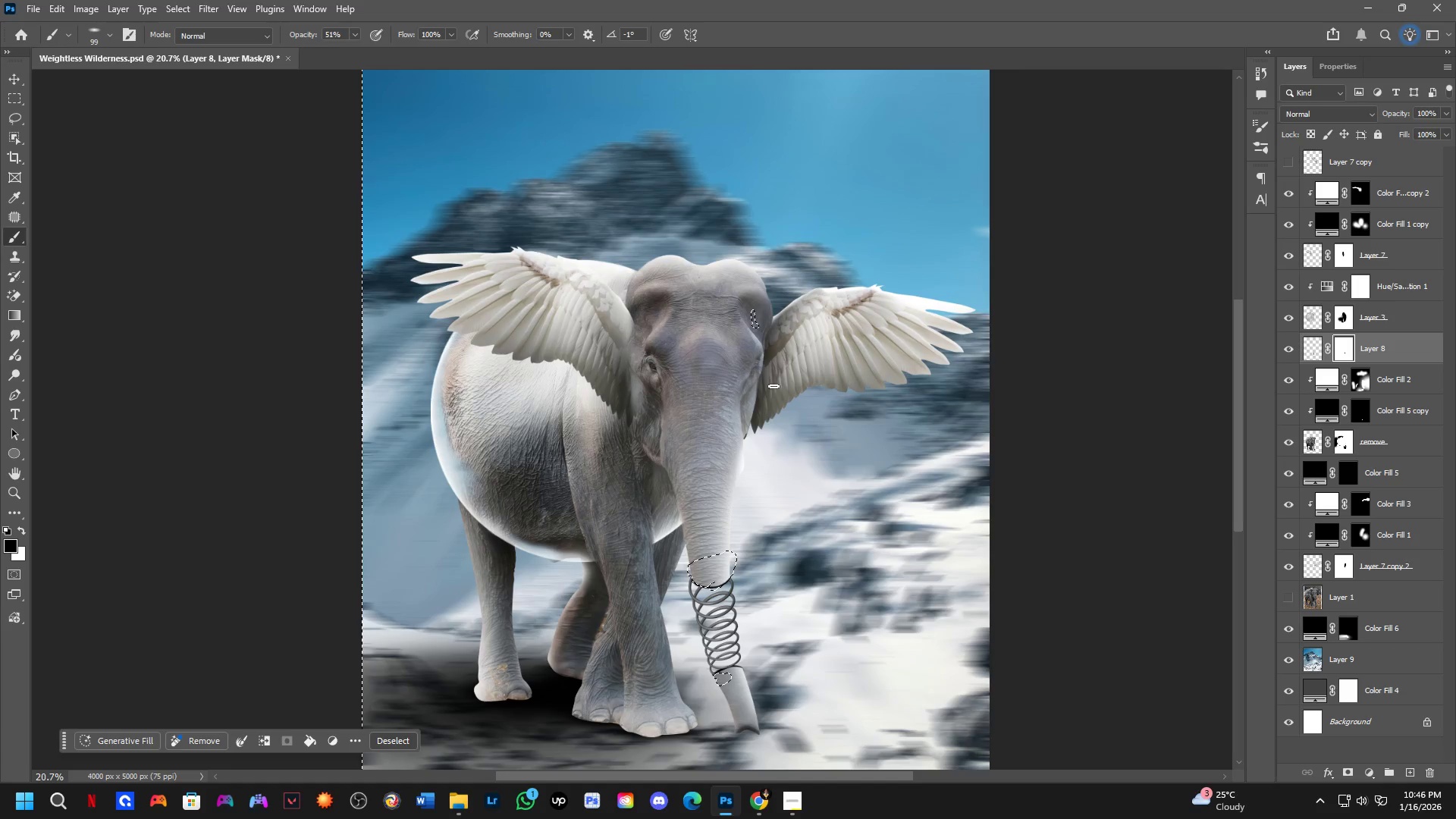 
key(Control+D)
 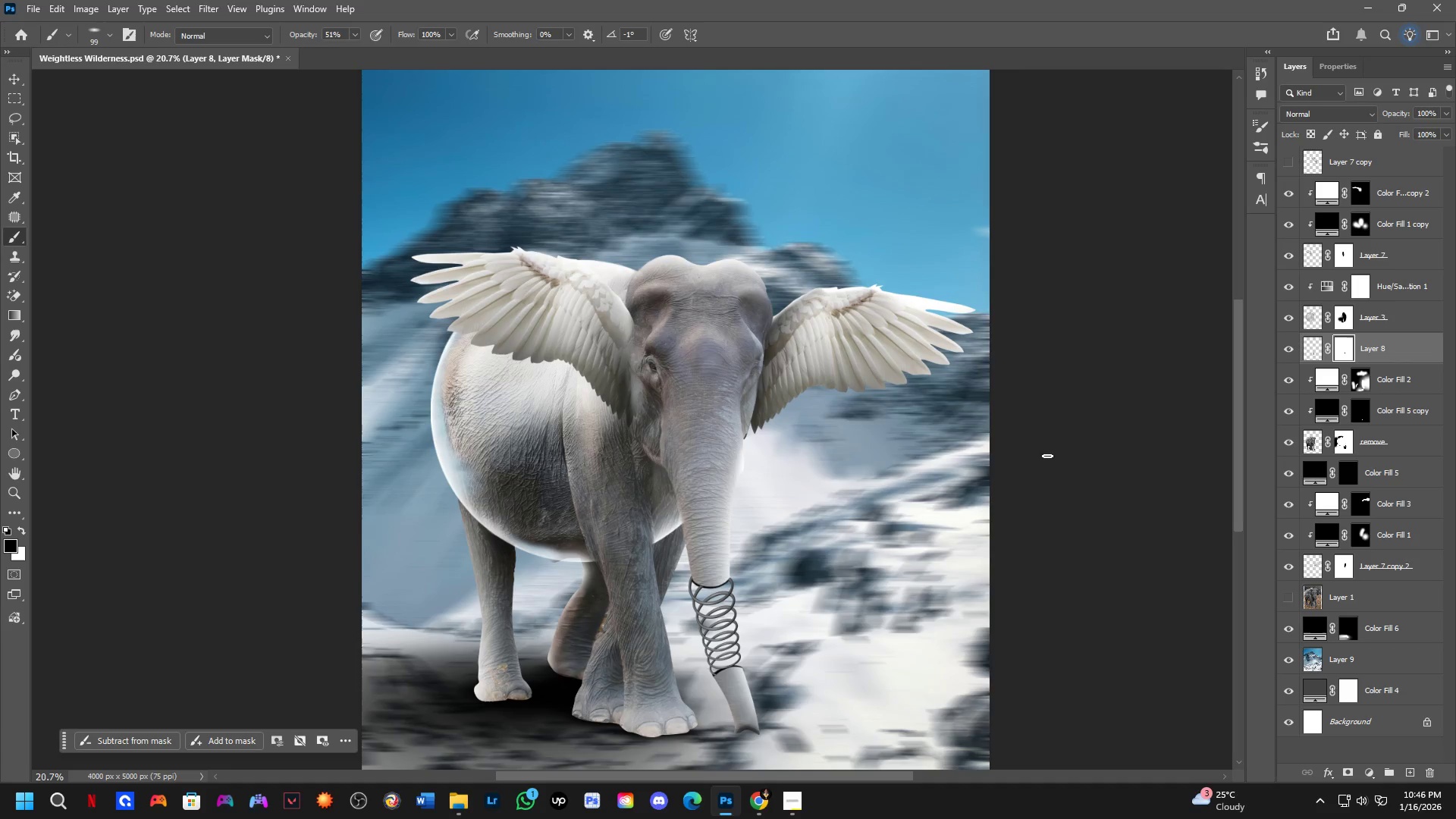 
left_click([1364, 380])
 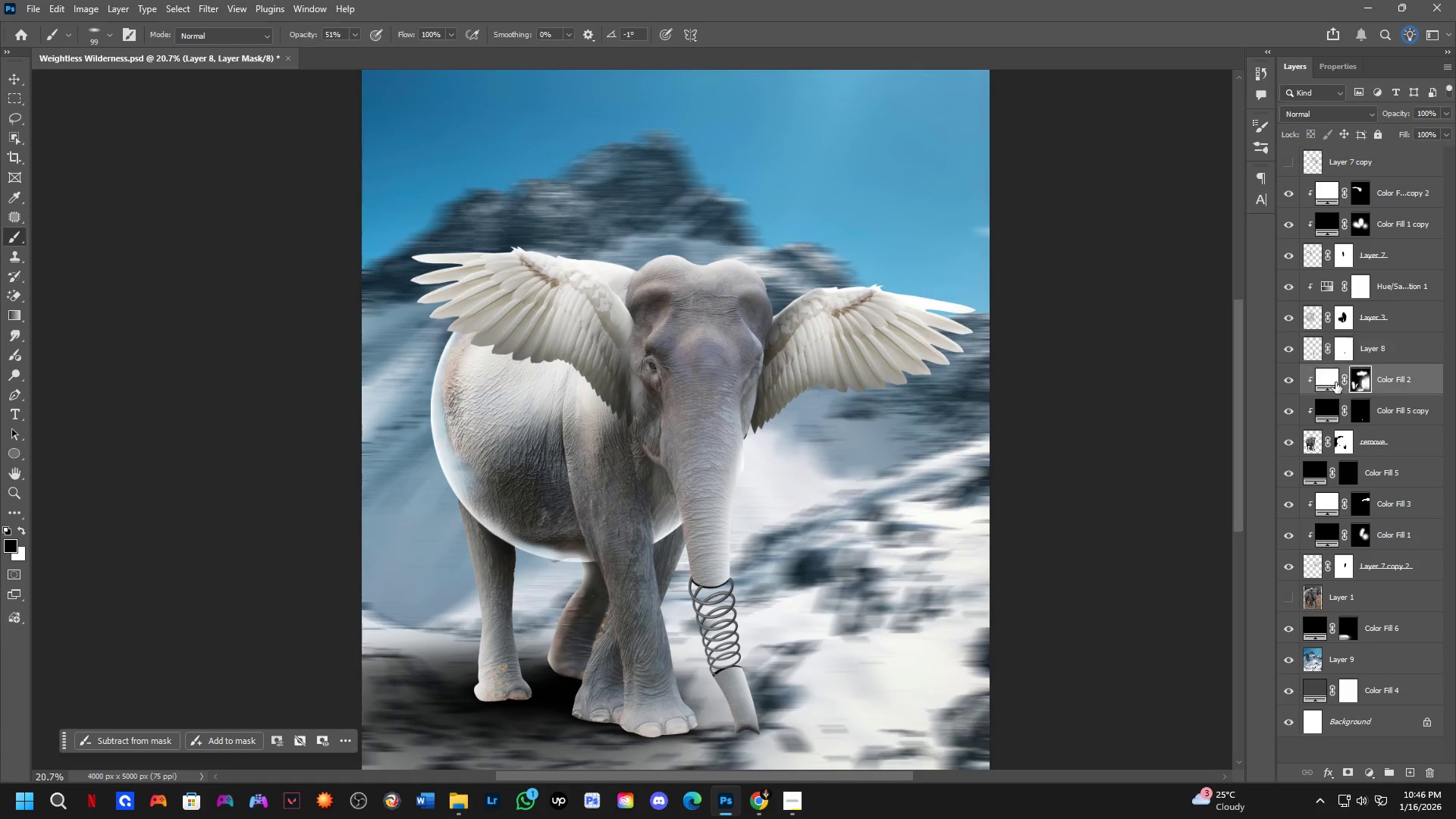 
key(Shift+ShiftLeft)
 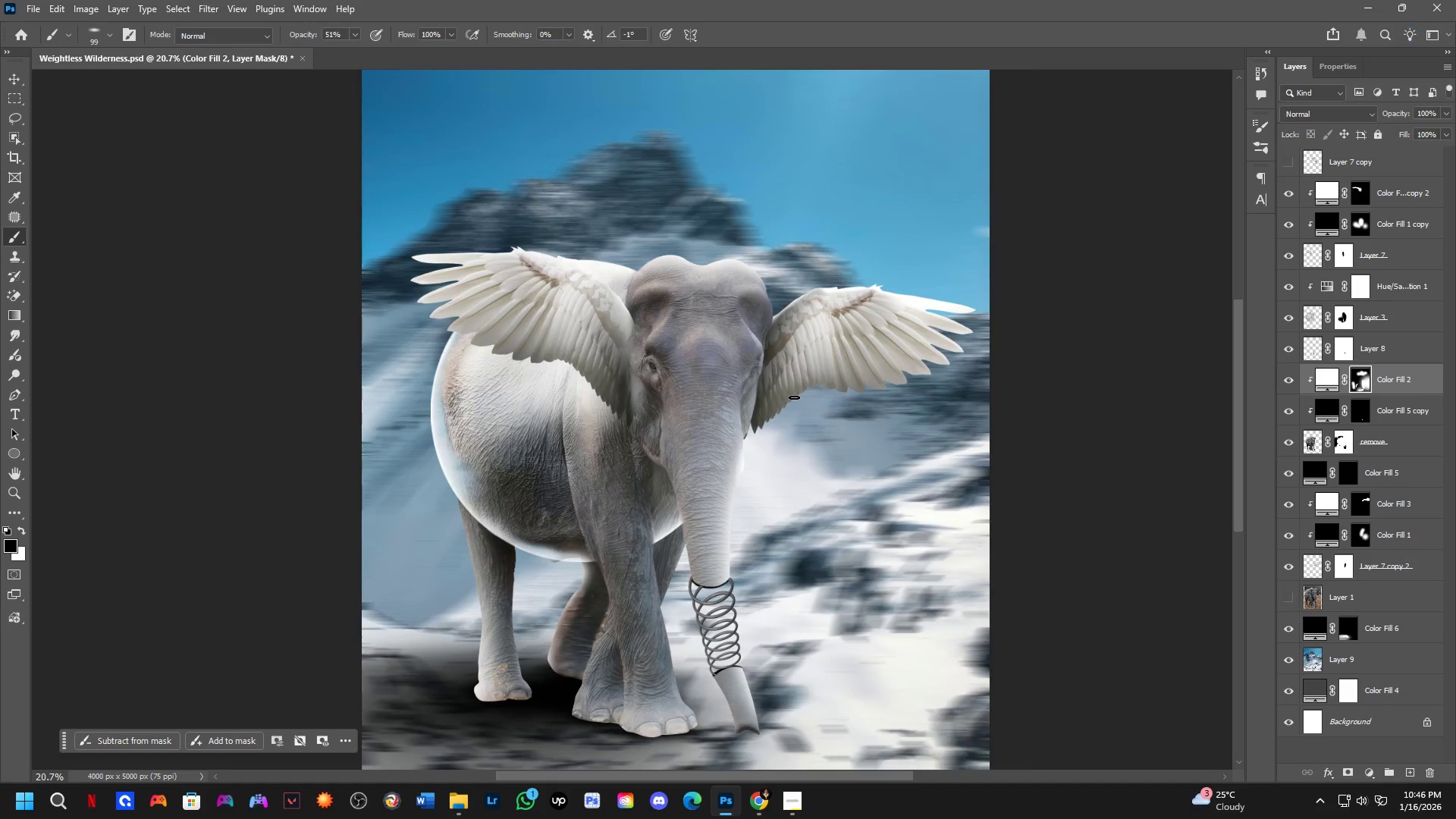 
hold_key(key=Space, duration=0.48)
 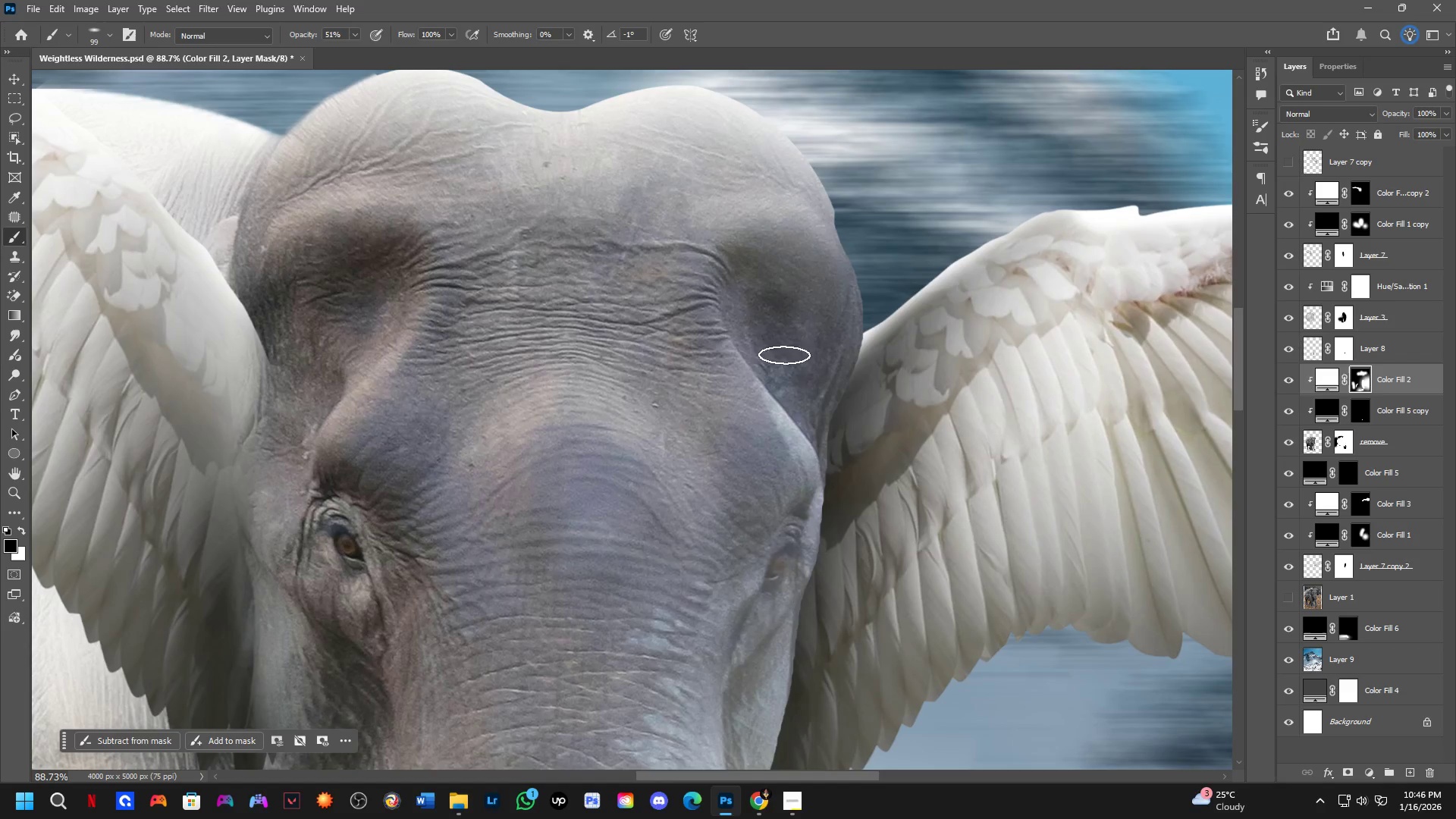 
left_click_drag(start_coordinate=[680, 295], to_coordinate=[789, 535])
 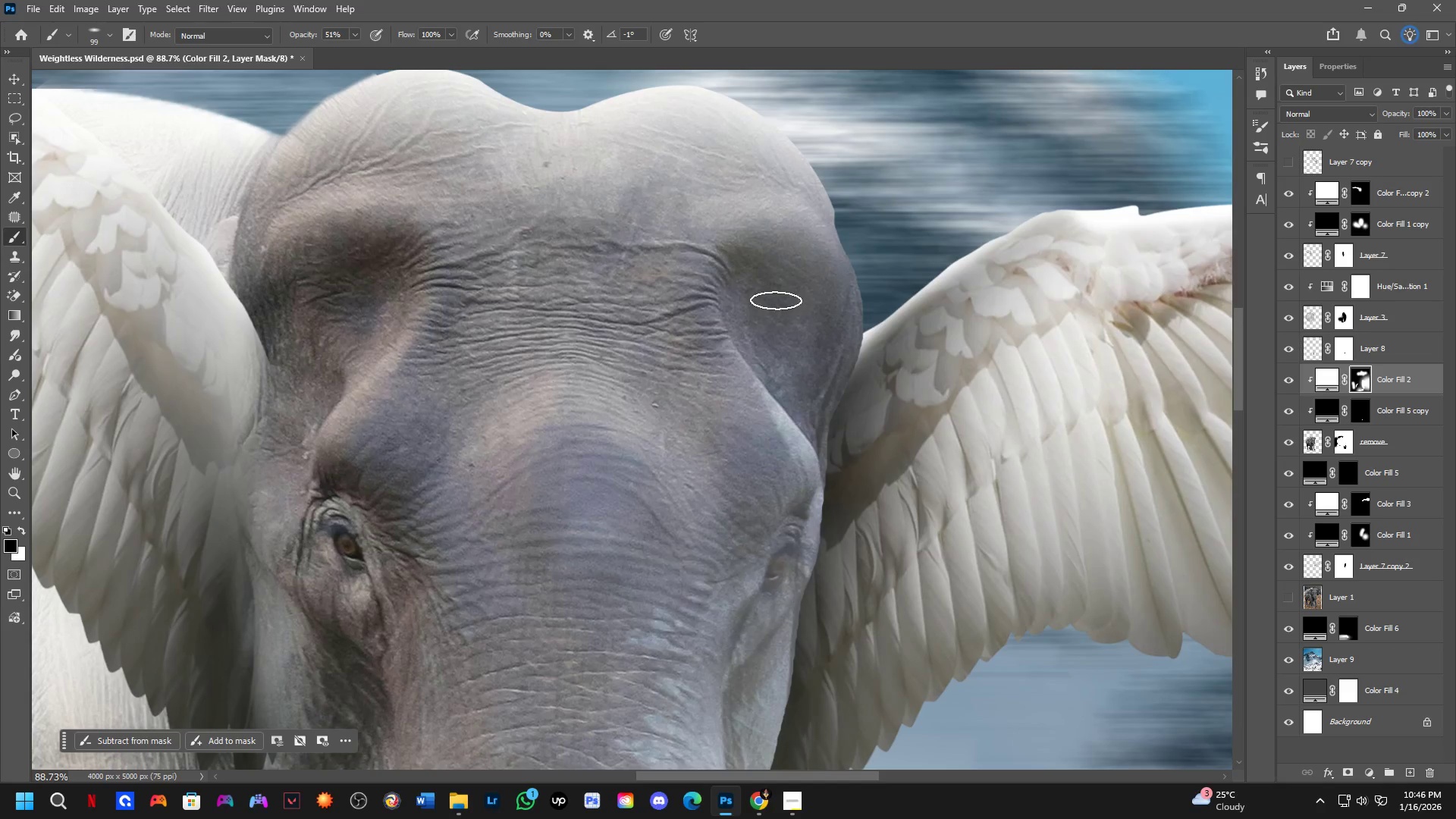 
scroll: coordinate [676, 307], scroll_direction: up, amount: 8.0
 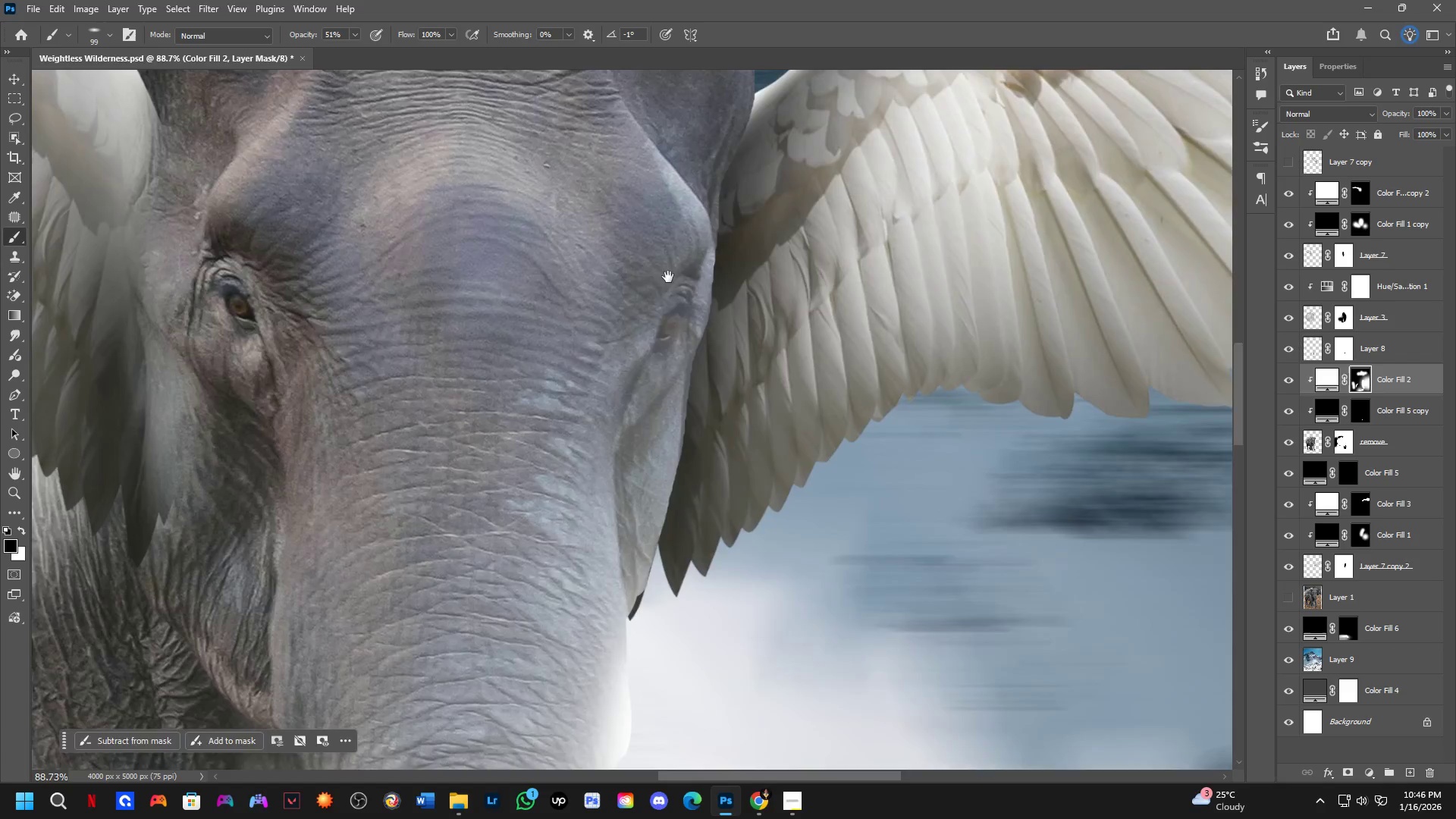 
left_click_drag(start_coordinate=[775, 300], to_coordinate=[786, 375])
 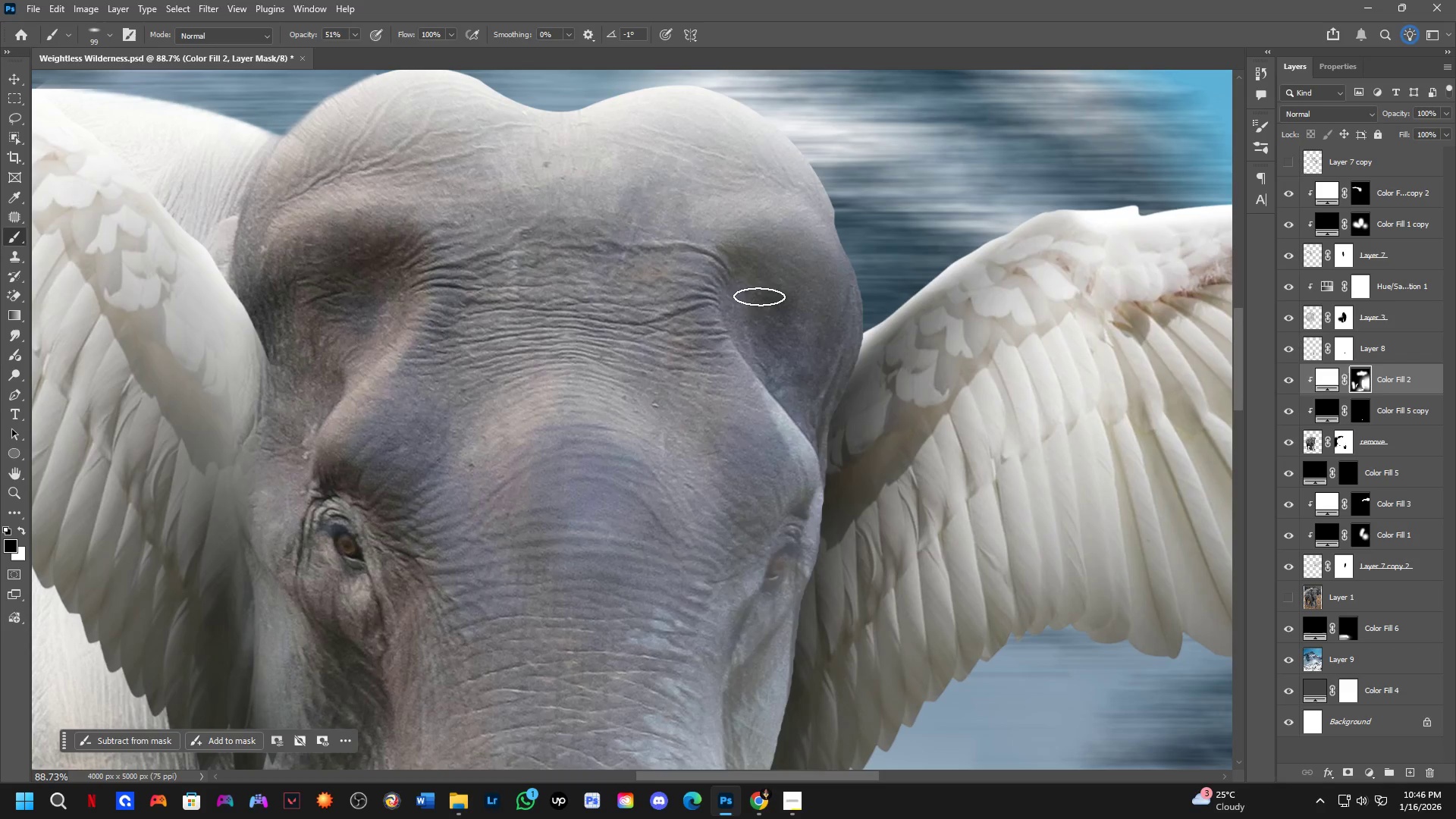 
left_click_drag(start_coordinate=[758, 295], to_coordinate=[834, 438])
 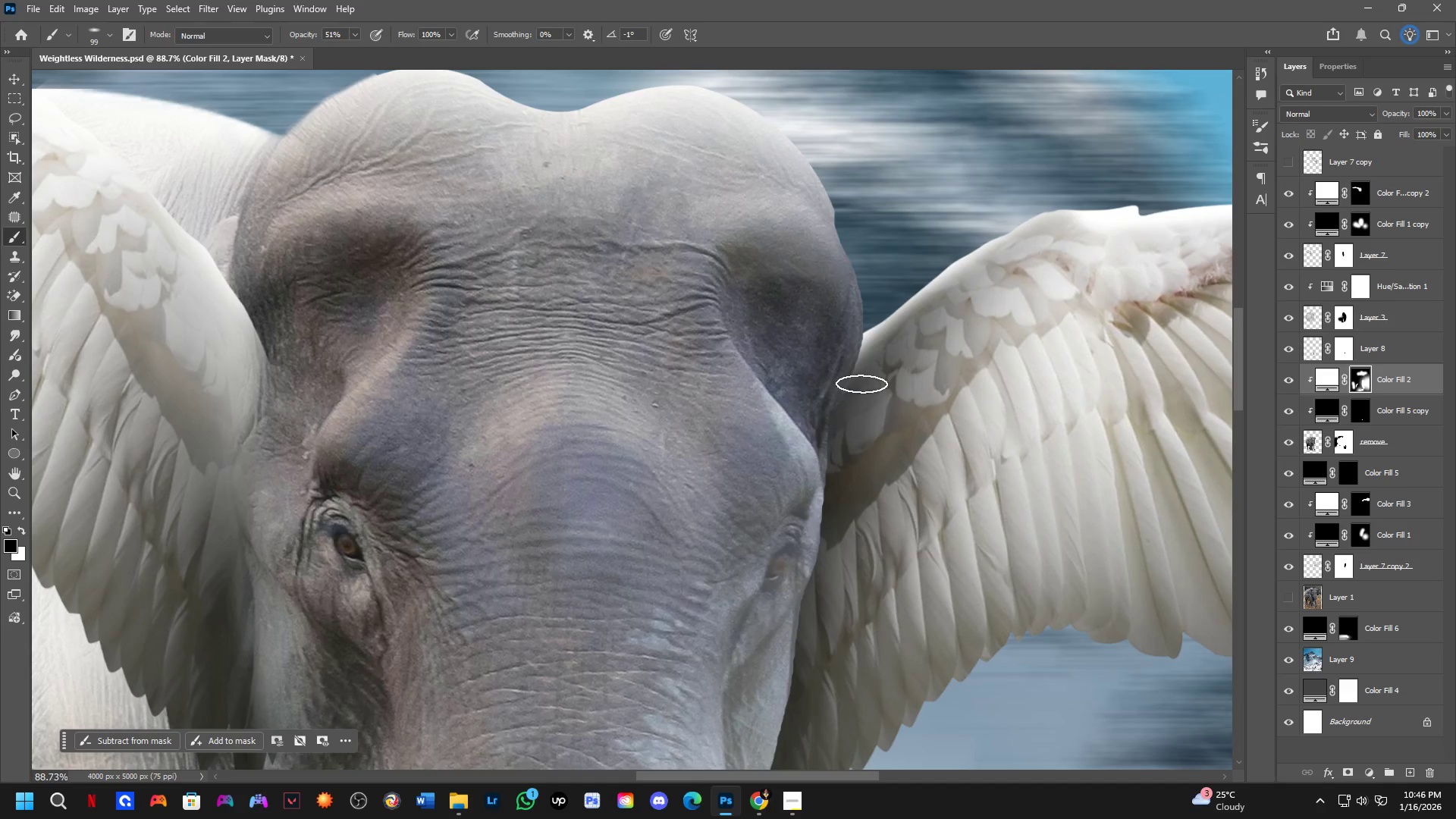 
type(xx)
 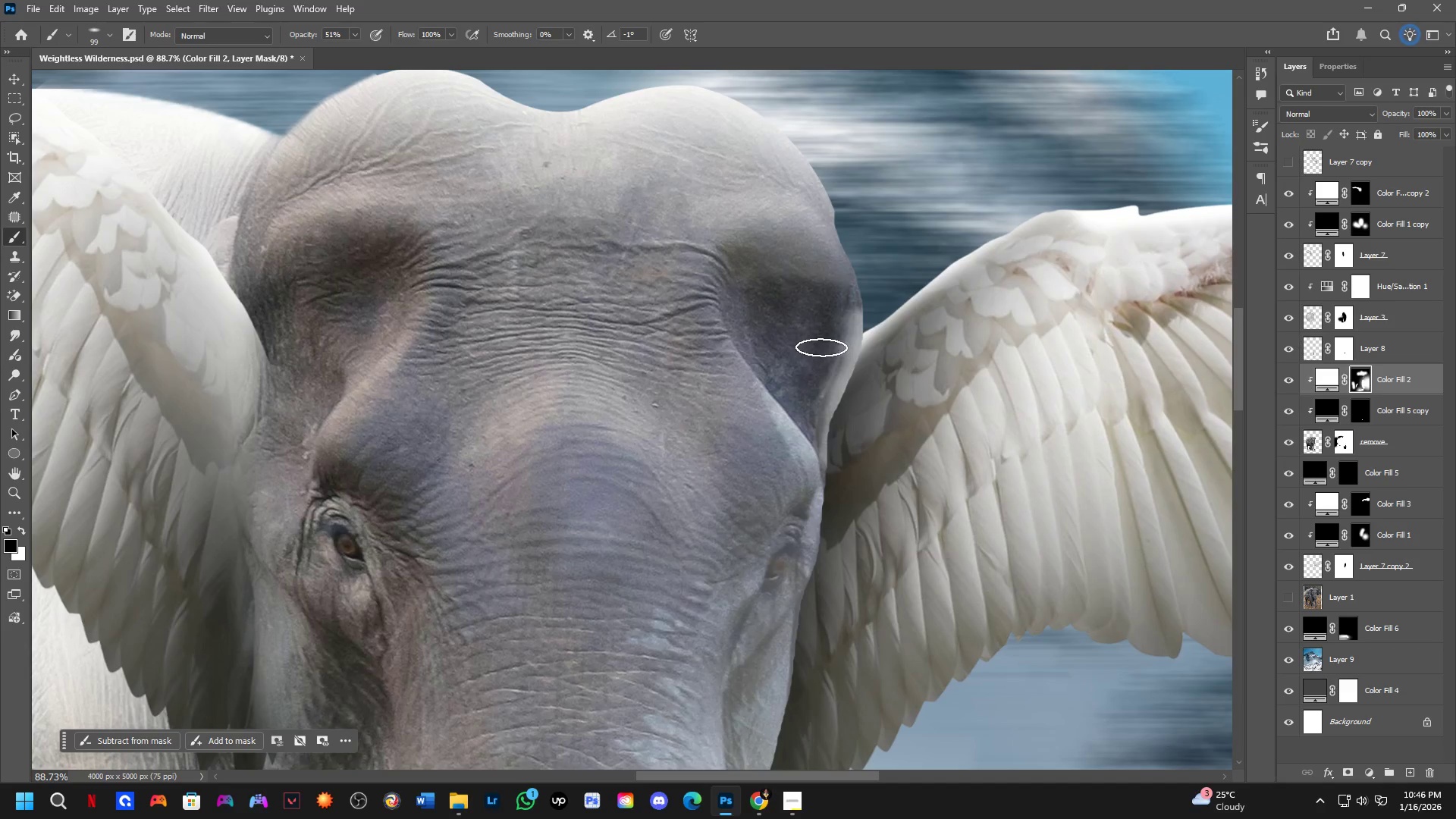 
left_click_drag(start_coordinate=[865, 318], to_coordinate=[853, 463])
 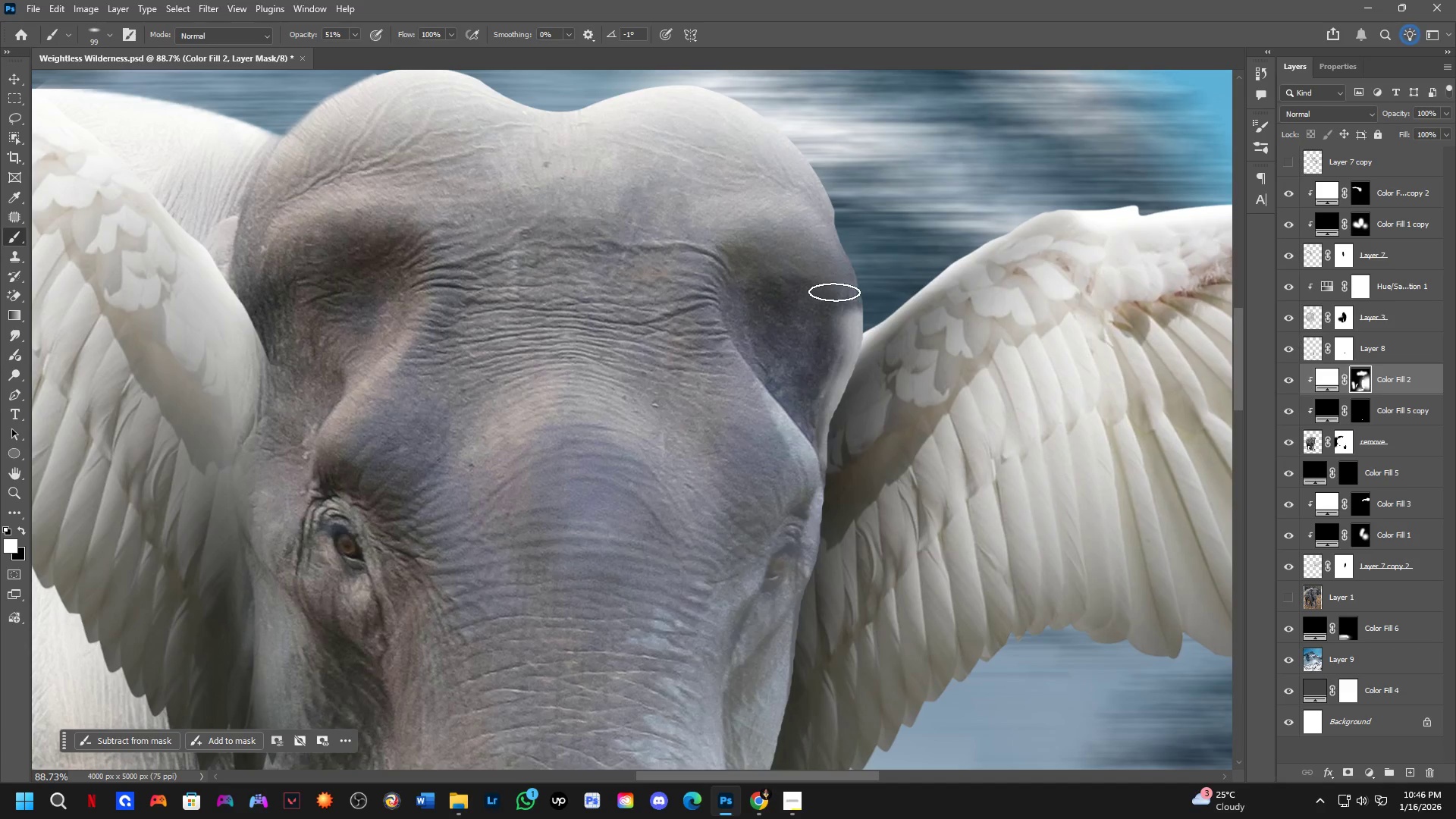 
left_click_drag(start_coordinate=[831, 290], to_coordinate=[804, 383])
 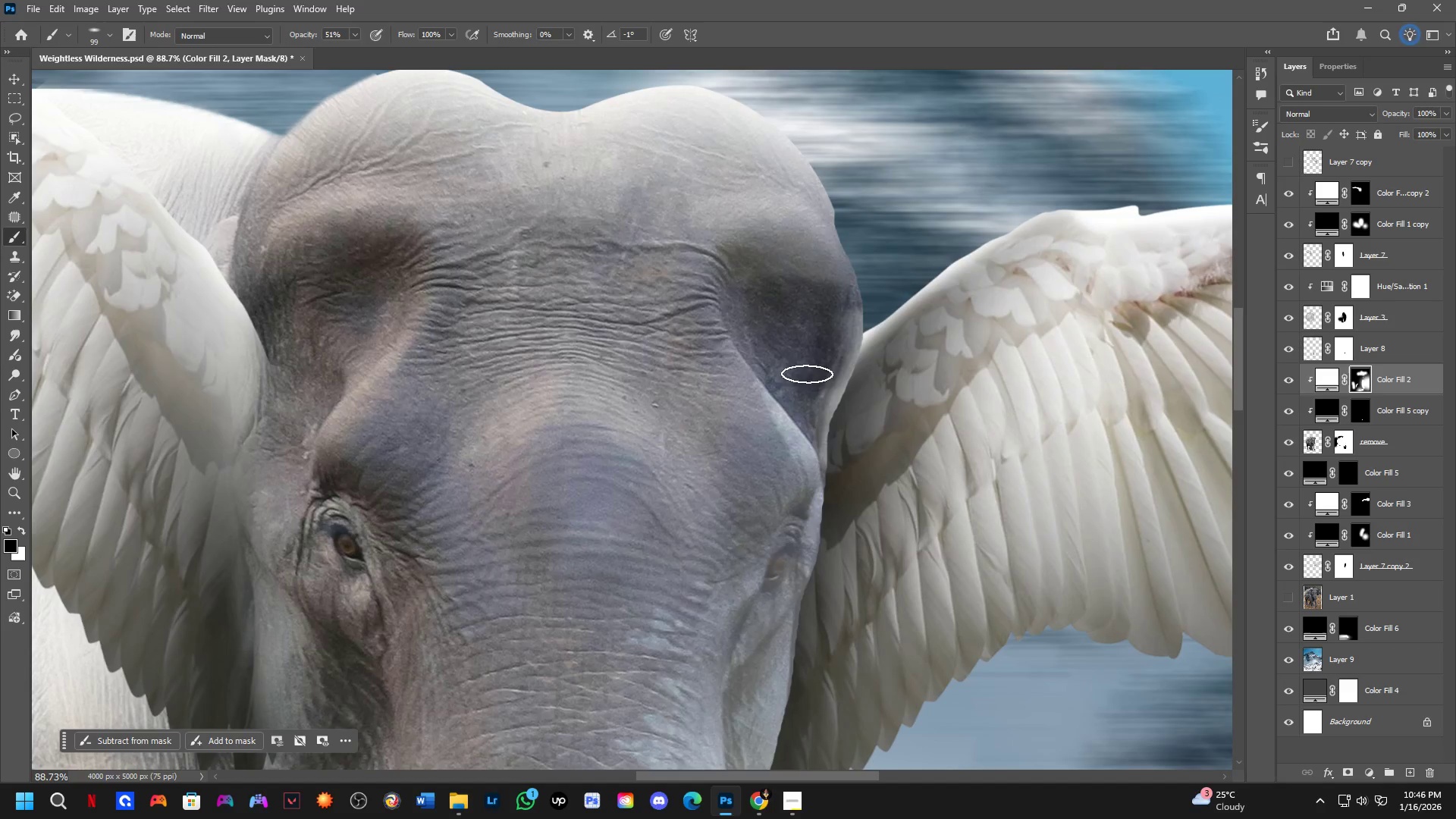 
scroll: coordinate [812, 362], scroll_direction: down, amount: 3.0
 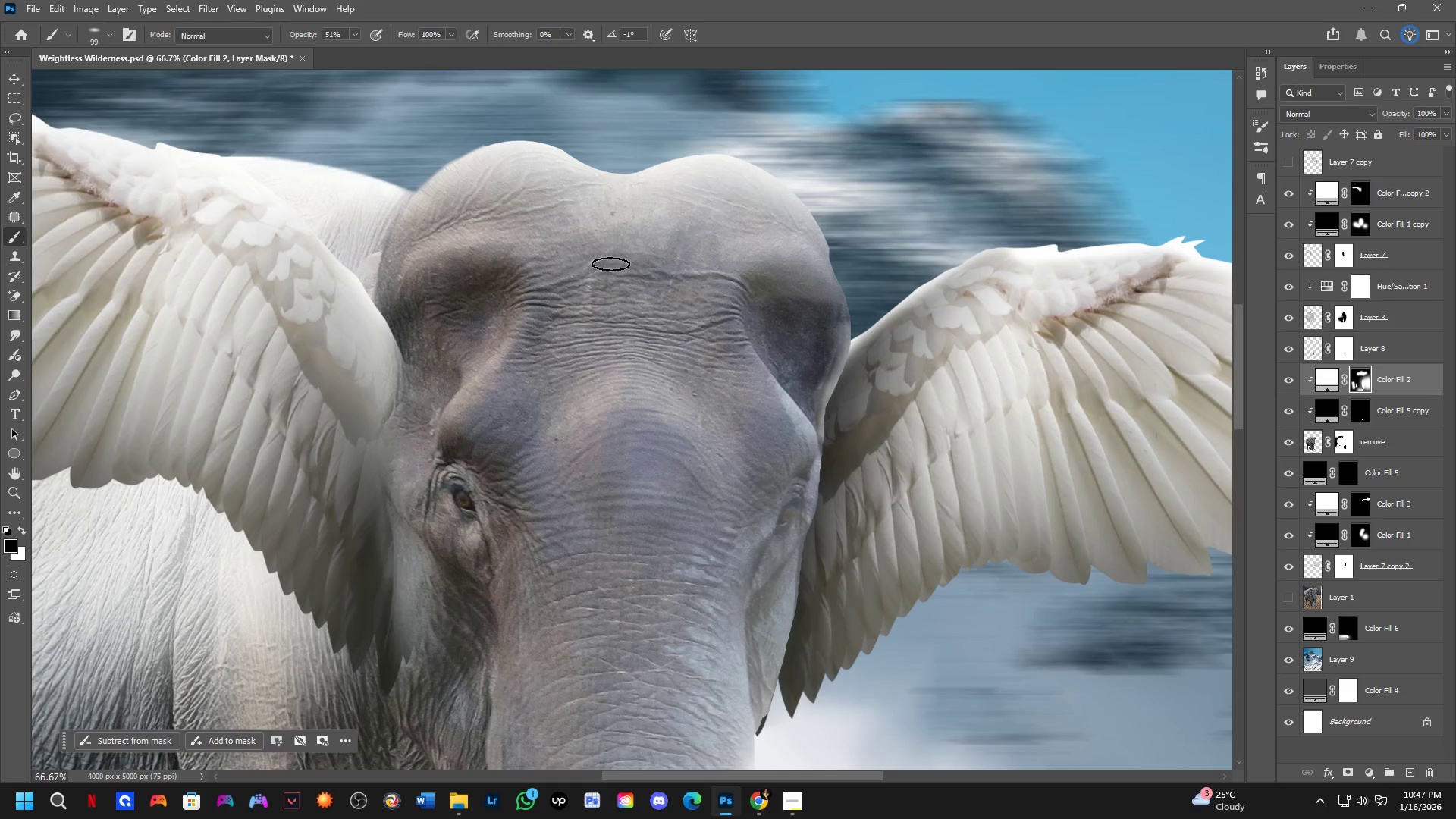 
wait(37.06)
 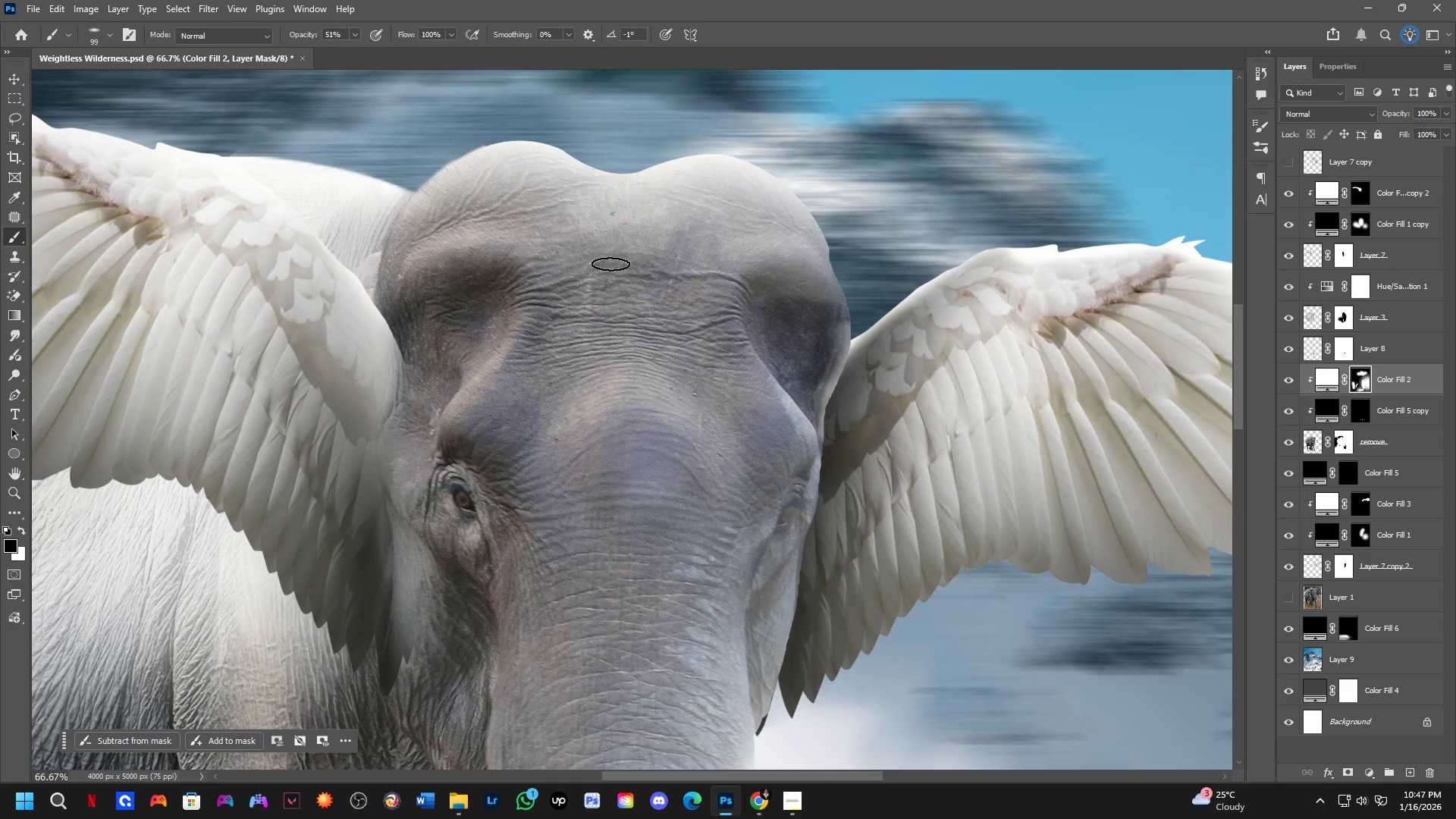 
scroll: coordinate [548, 331], scroll_direction: down, amount: 2.0
 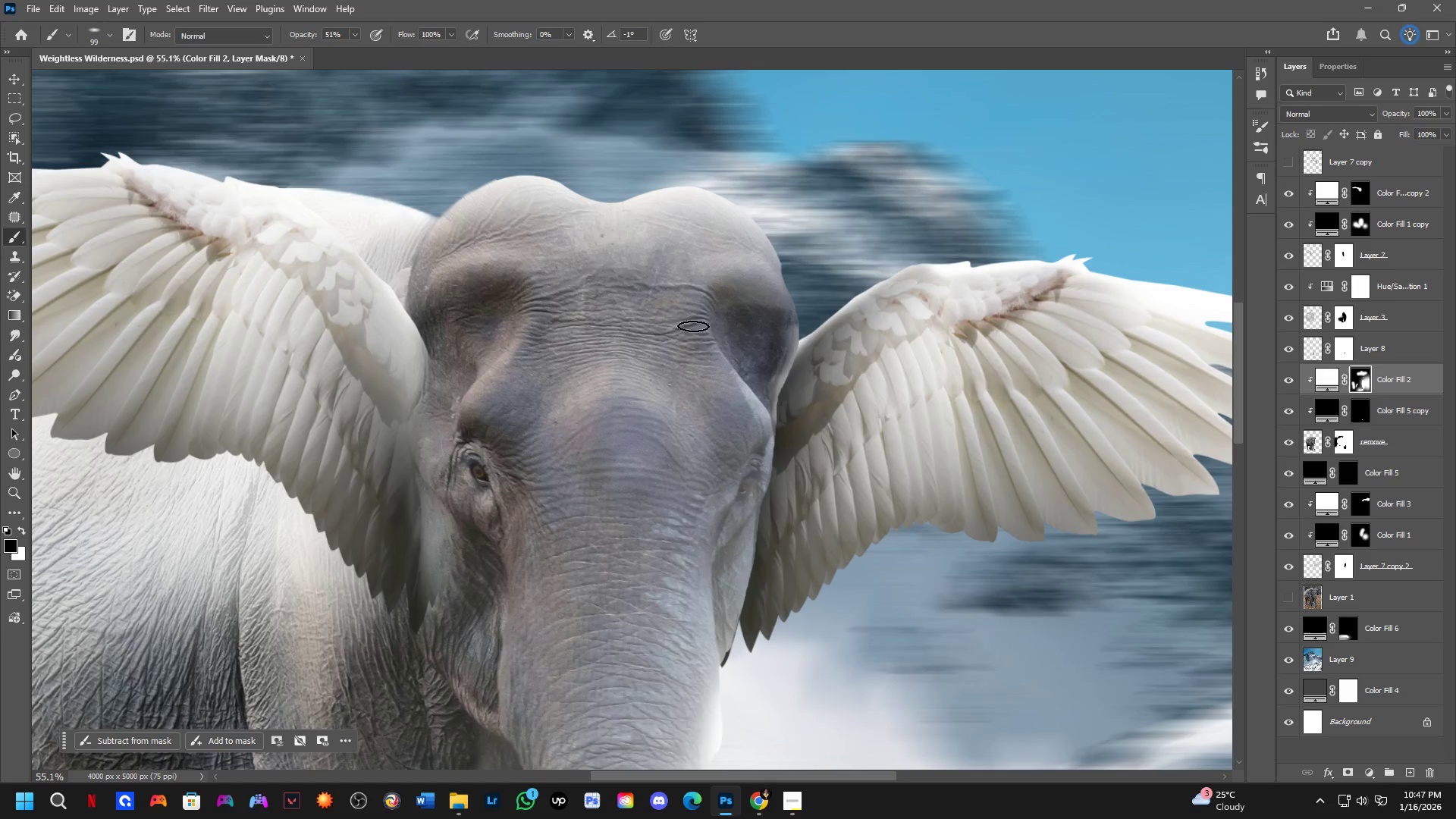 
key(Shift+ShiftLeft)
 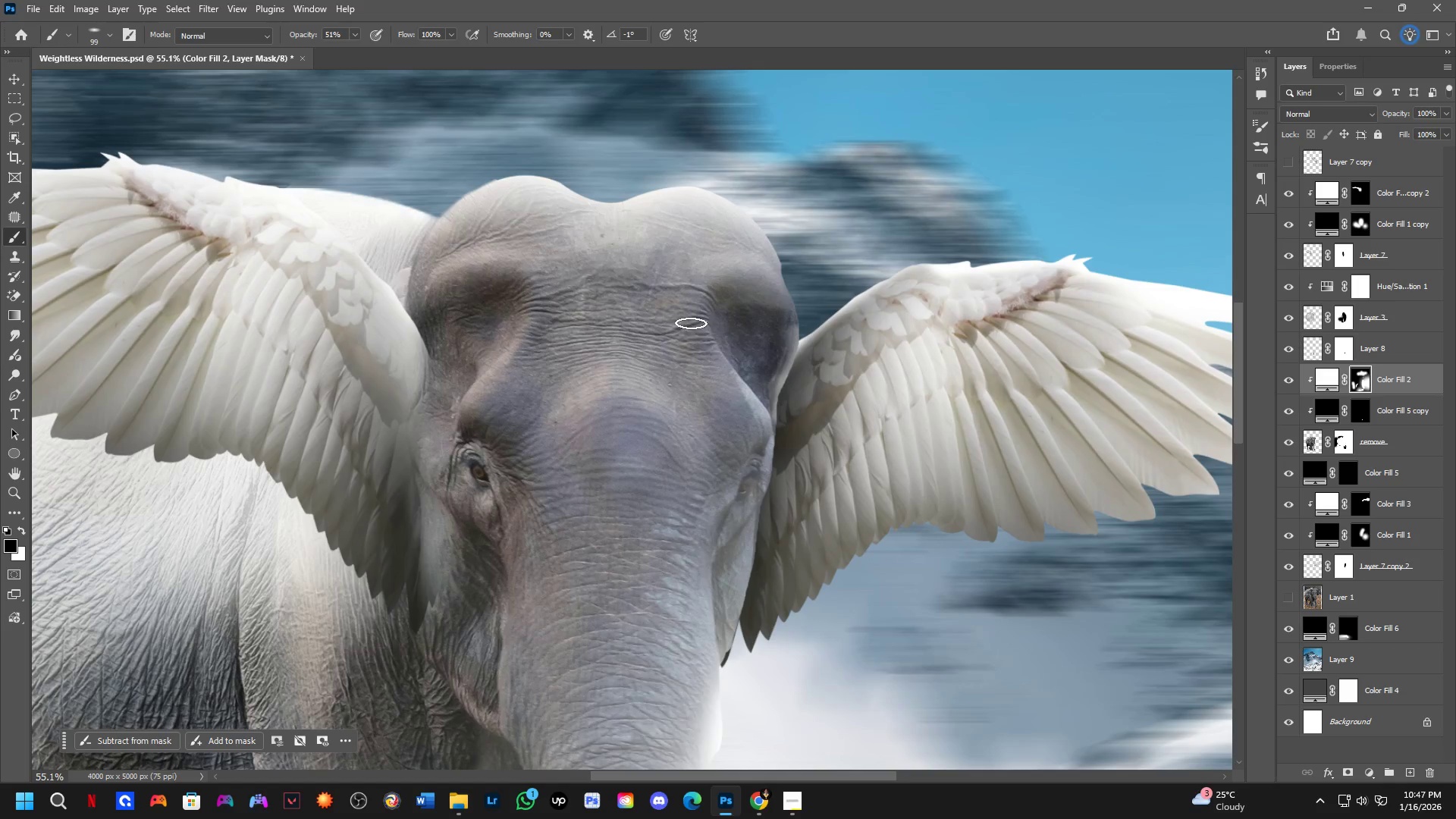 
scroll: coordinate [708, 327], scroll_direction: down, amount: 4.0
 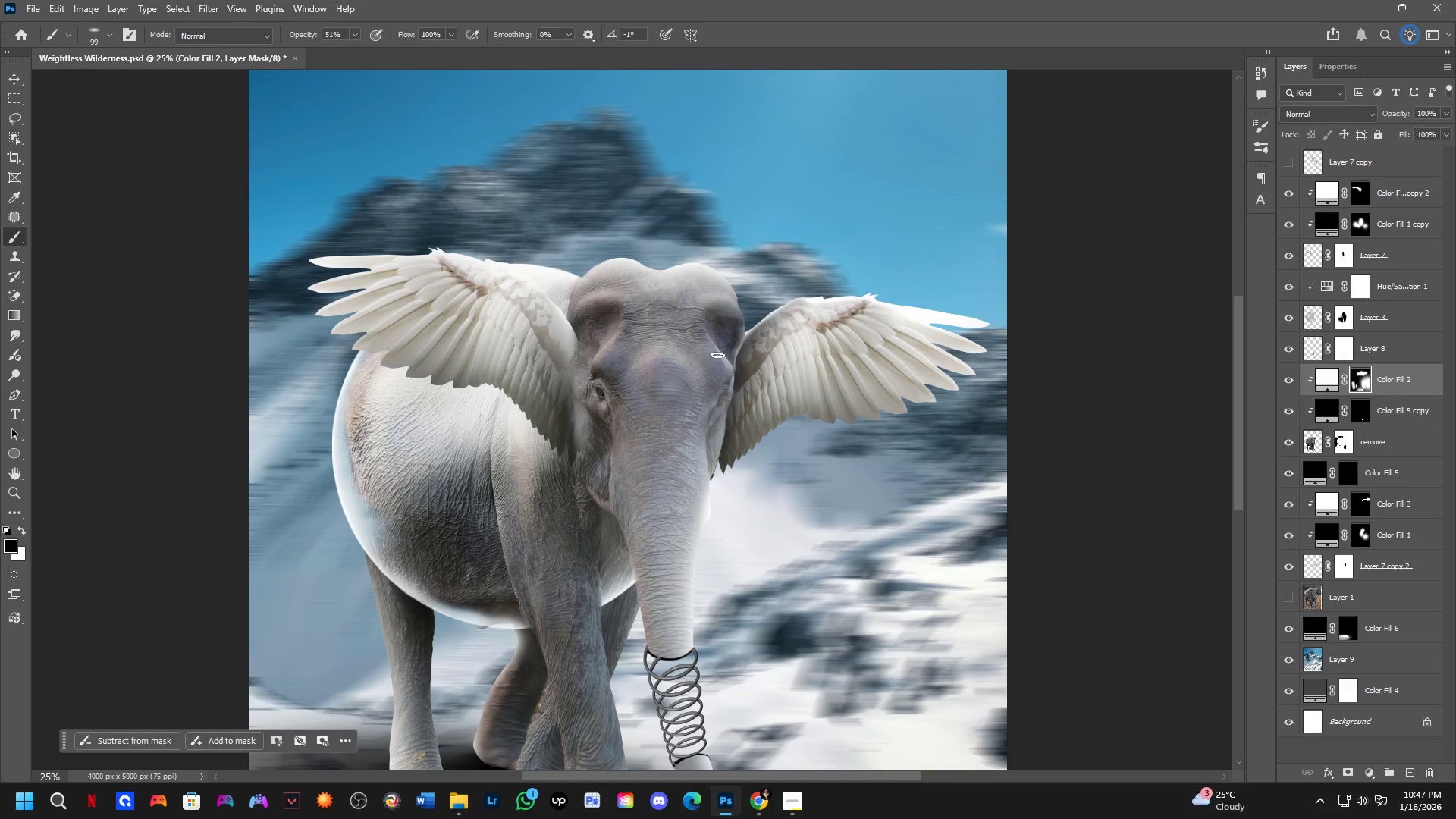 
key(X)
 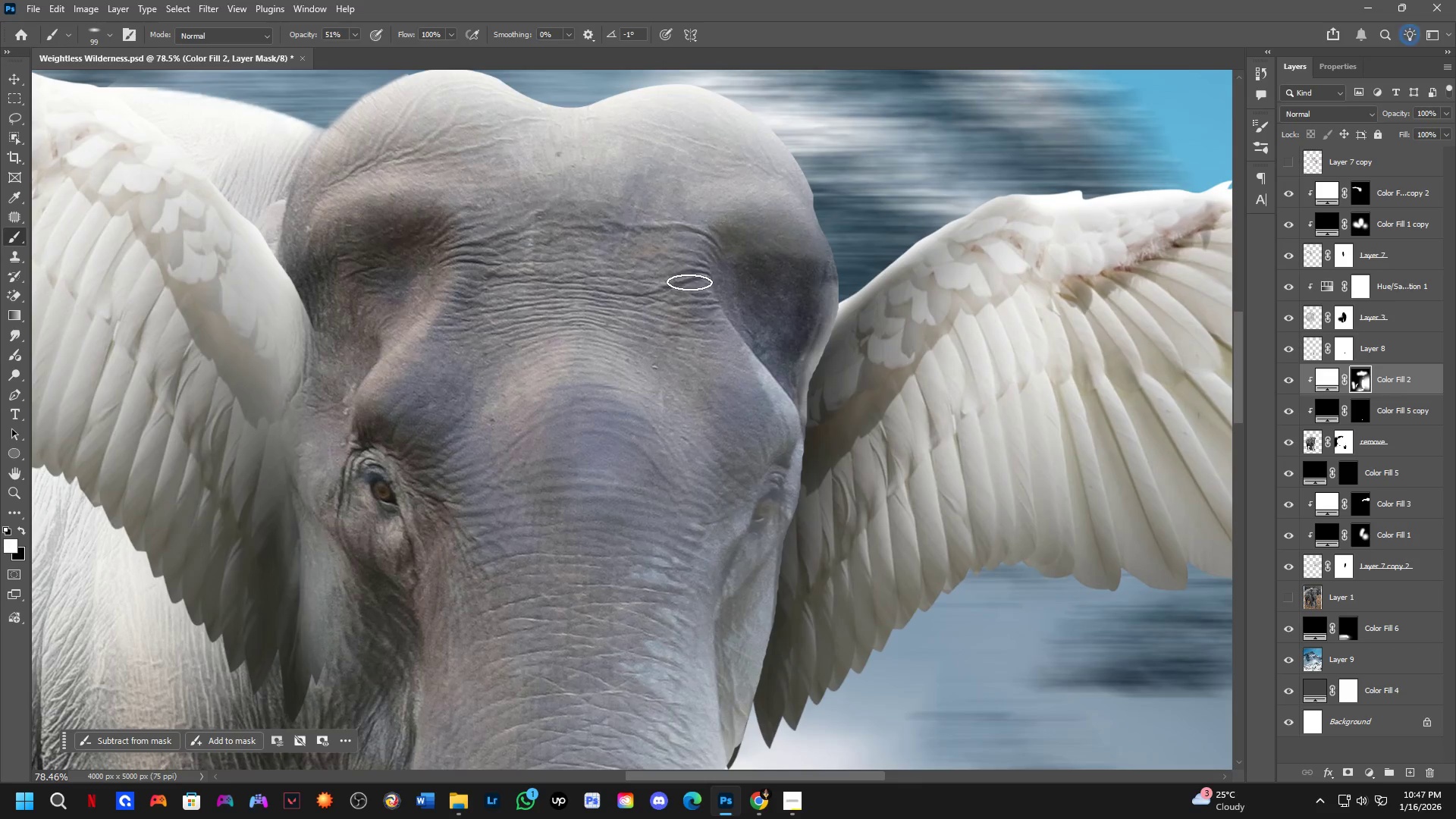 
left_click_drag(start_coordinate=[692, 286], to_coordinate=[770, 475])
 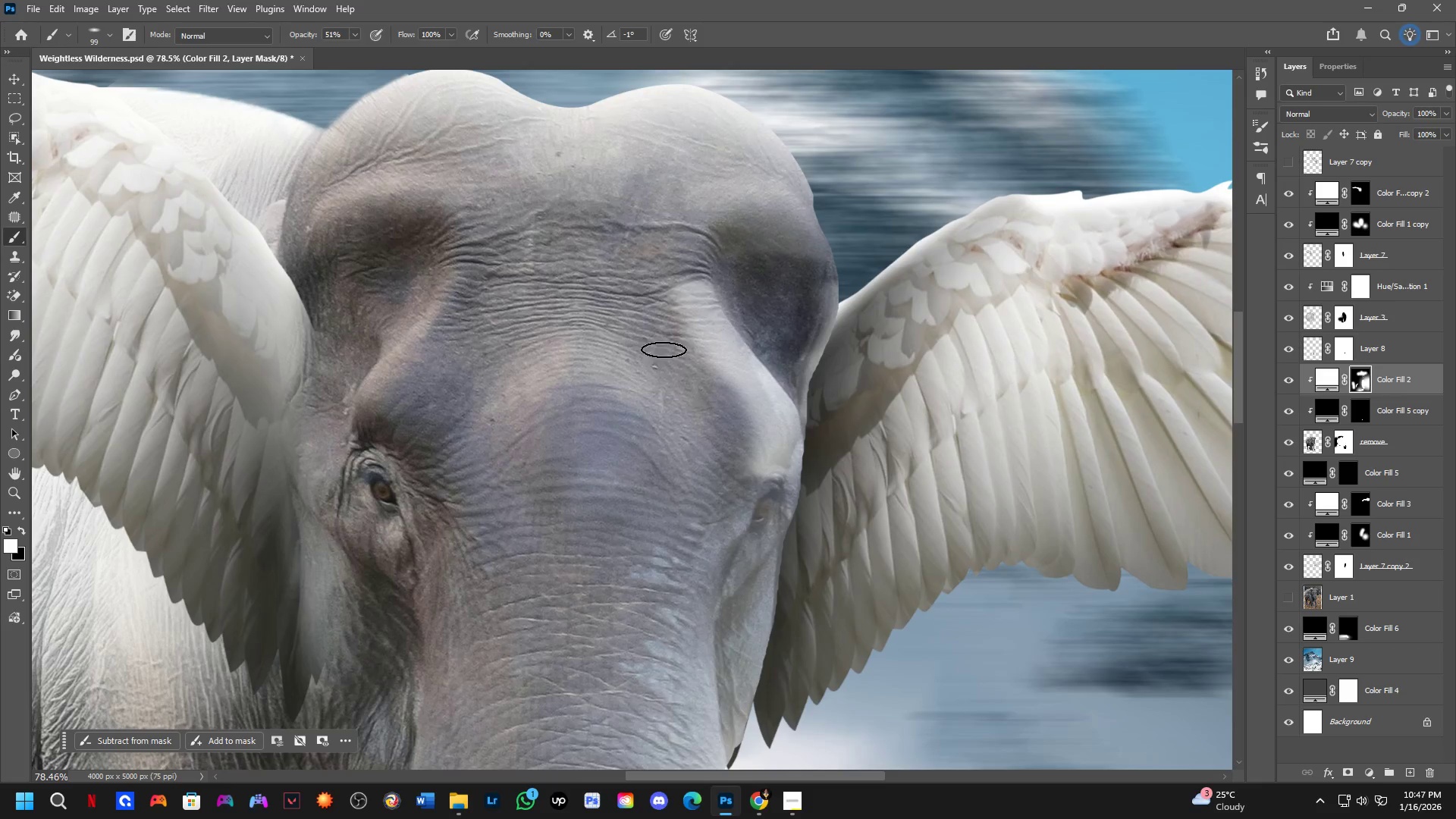 
scroll: coordinate [700, 315], scroll_direction: up, amount: 12.0
 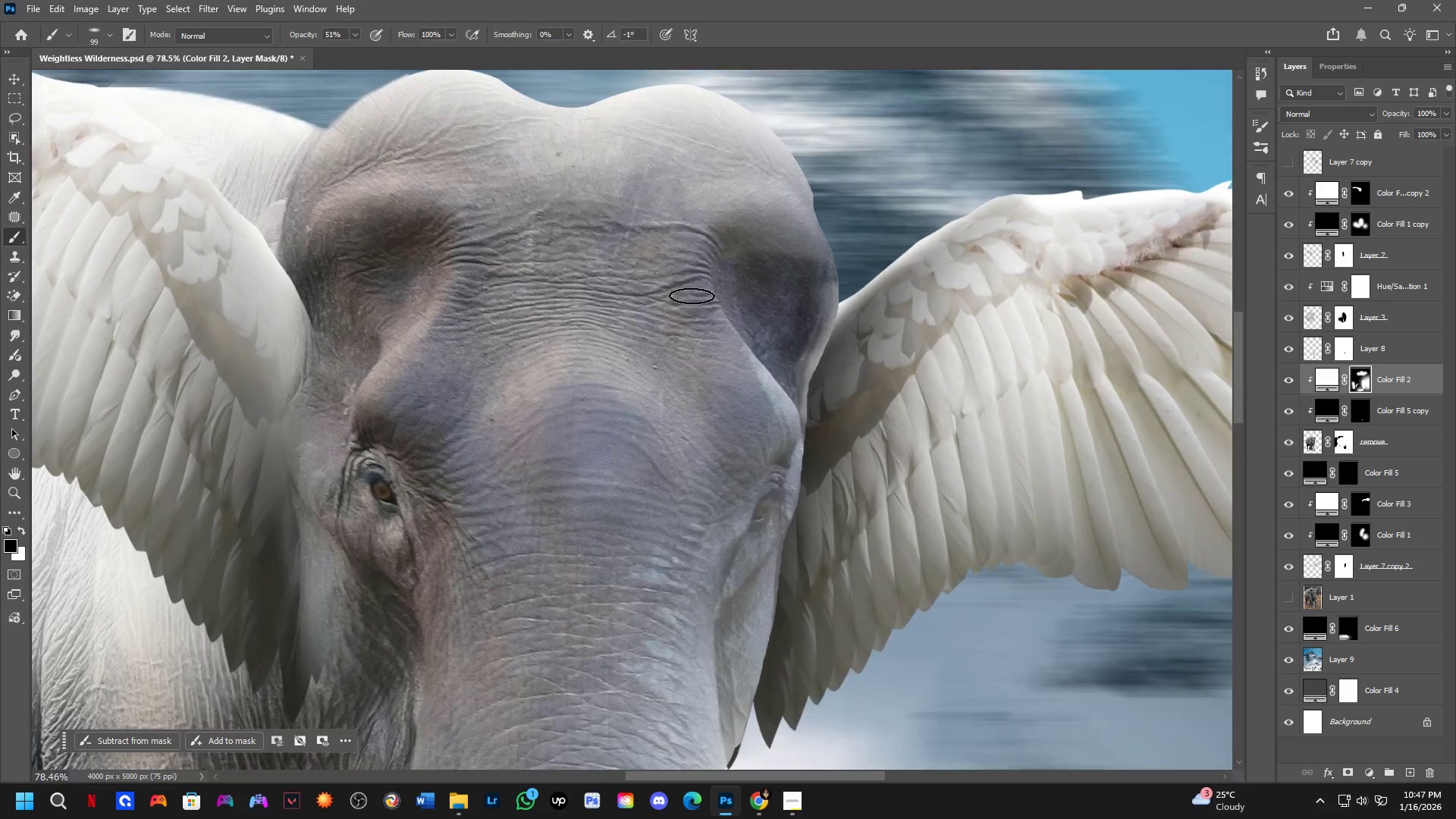 
key(Alt+AltLeft)
 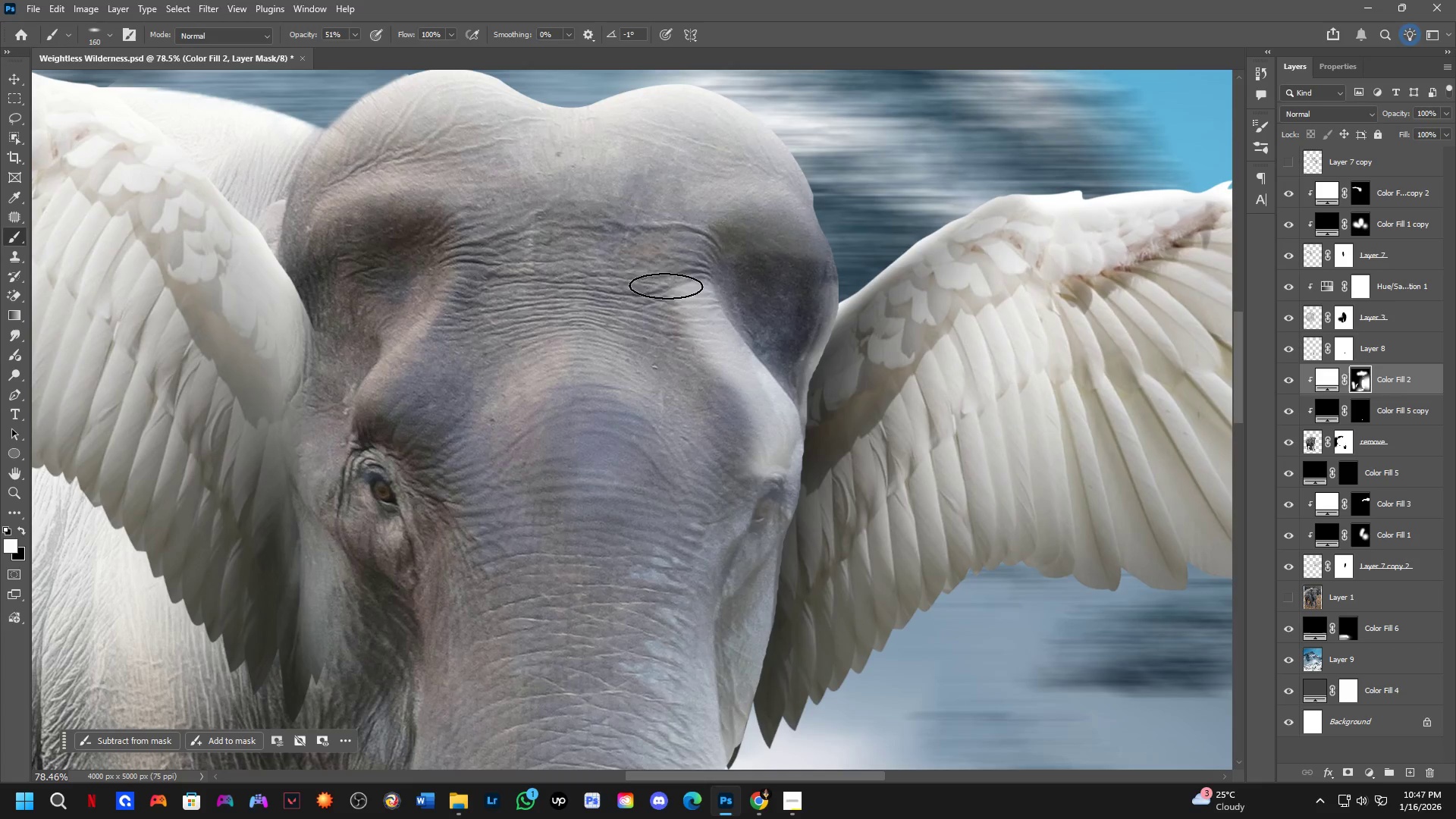 
key(X)
 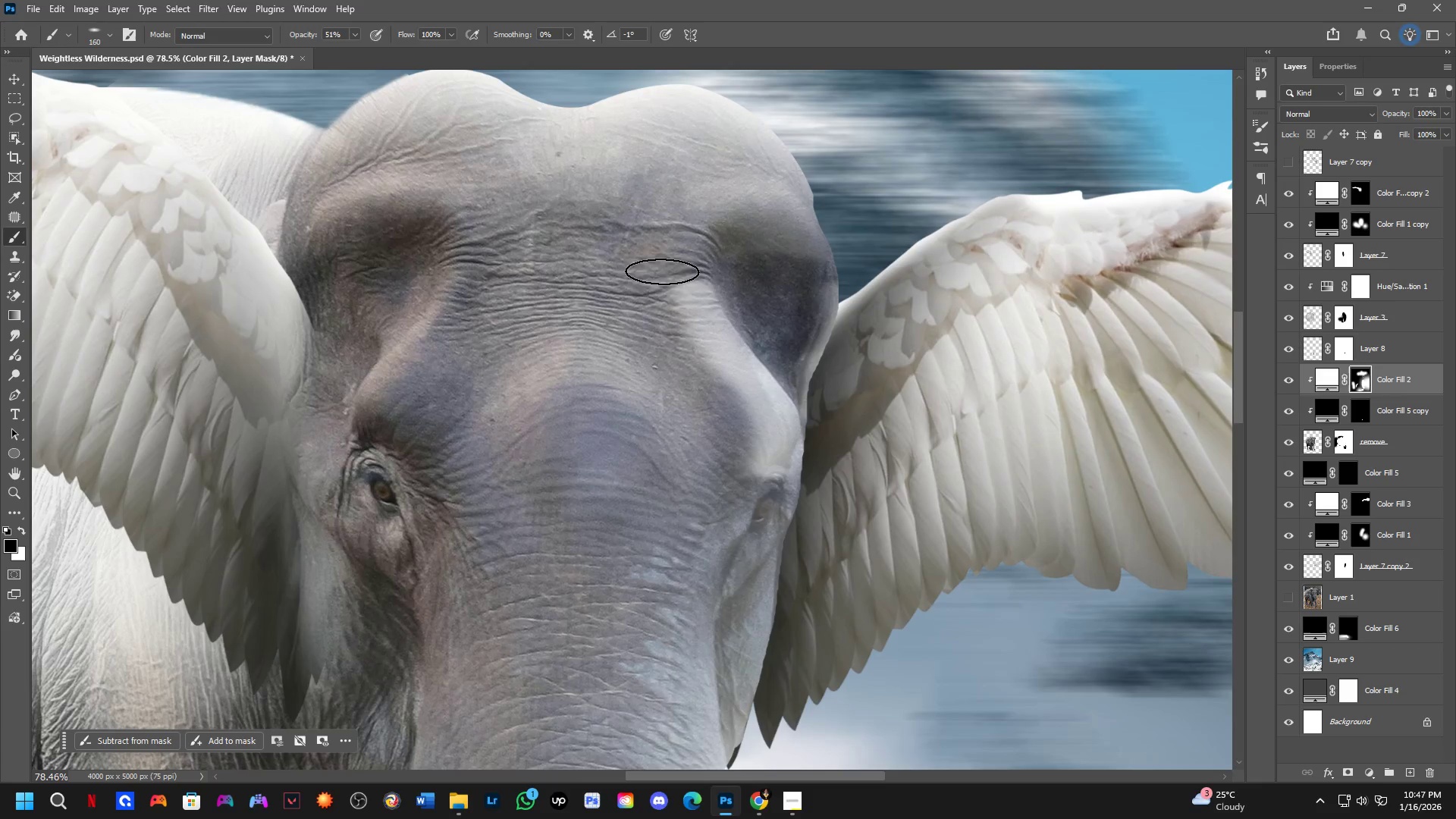 
left_click_drag(start_coordinate=[662, 272], to_coordinate=[658, 274])
 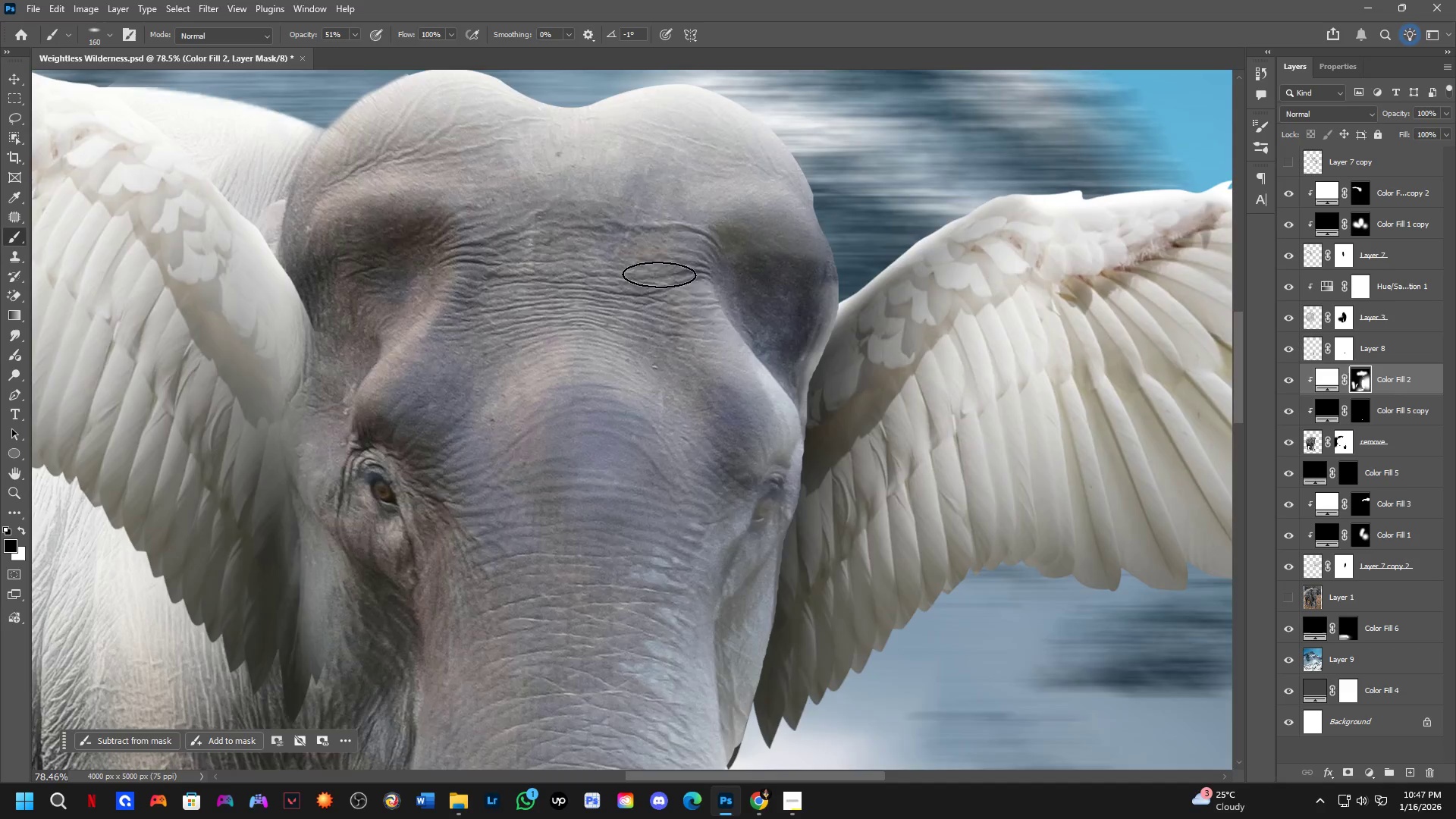 
key(Shift+ShiftLeft)
 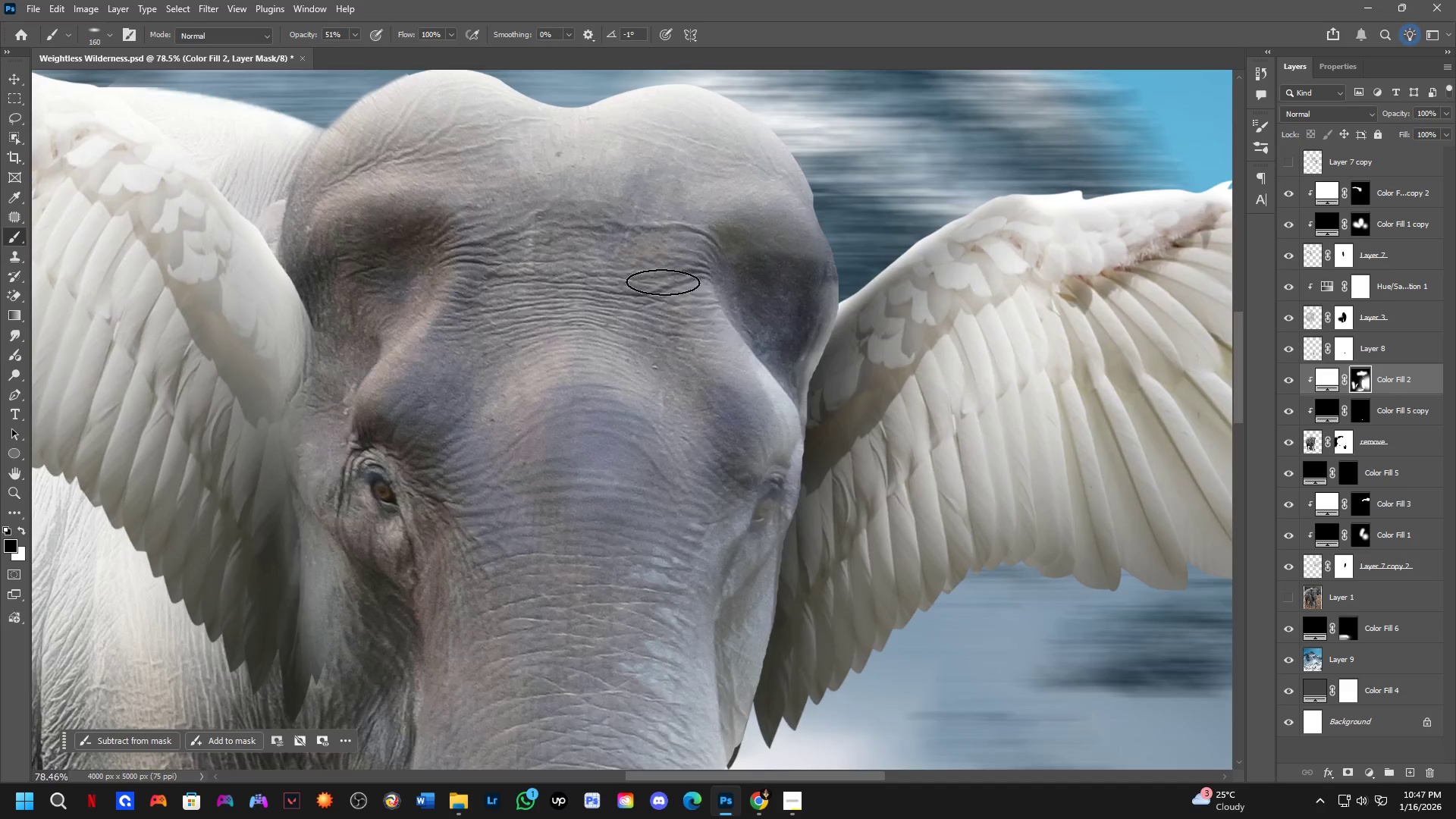 
scroll: coordinate [698, 347], scroll_direction: down, amount: 5.0
 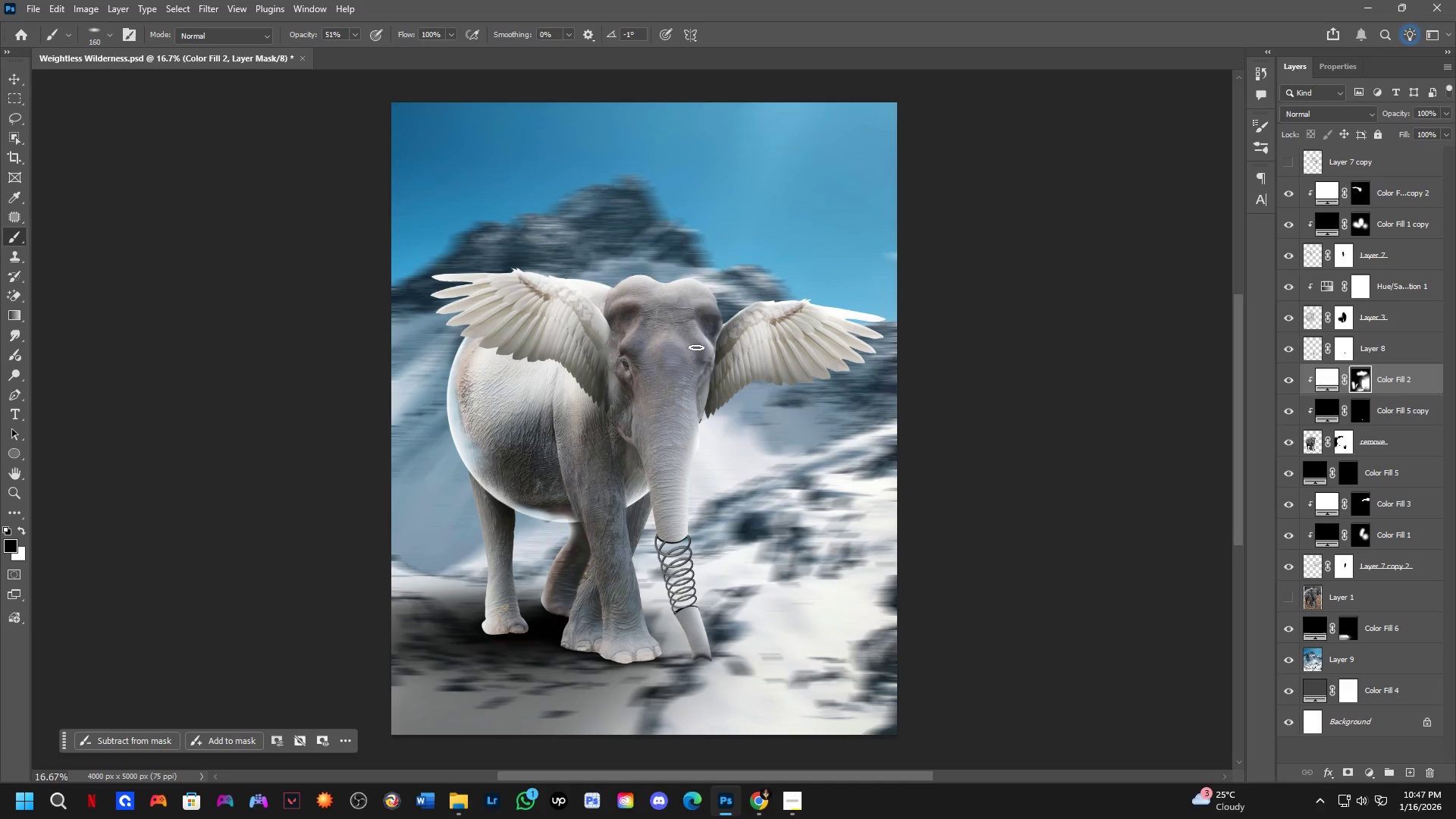 
key(Shift+ShiftLeft)
 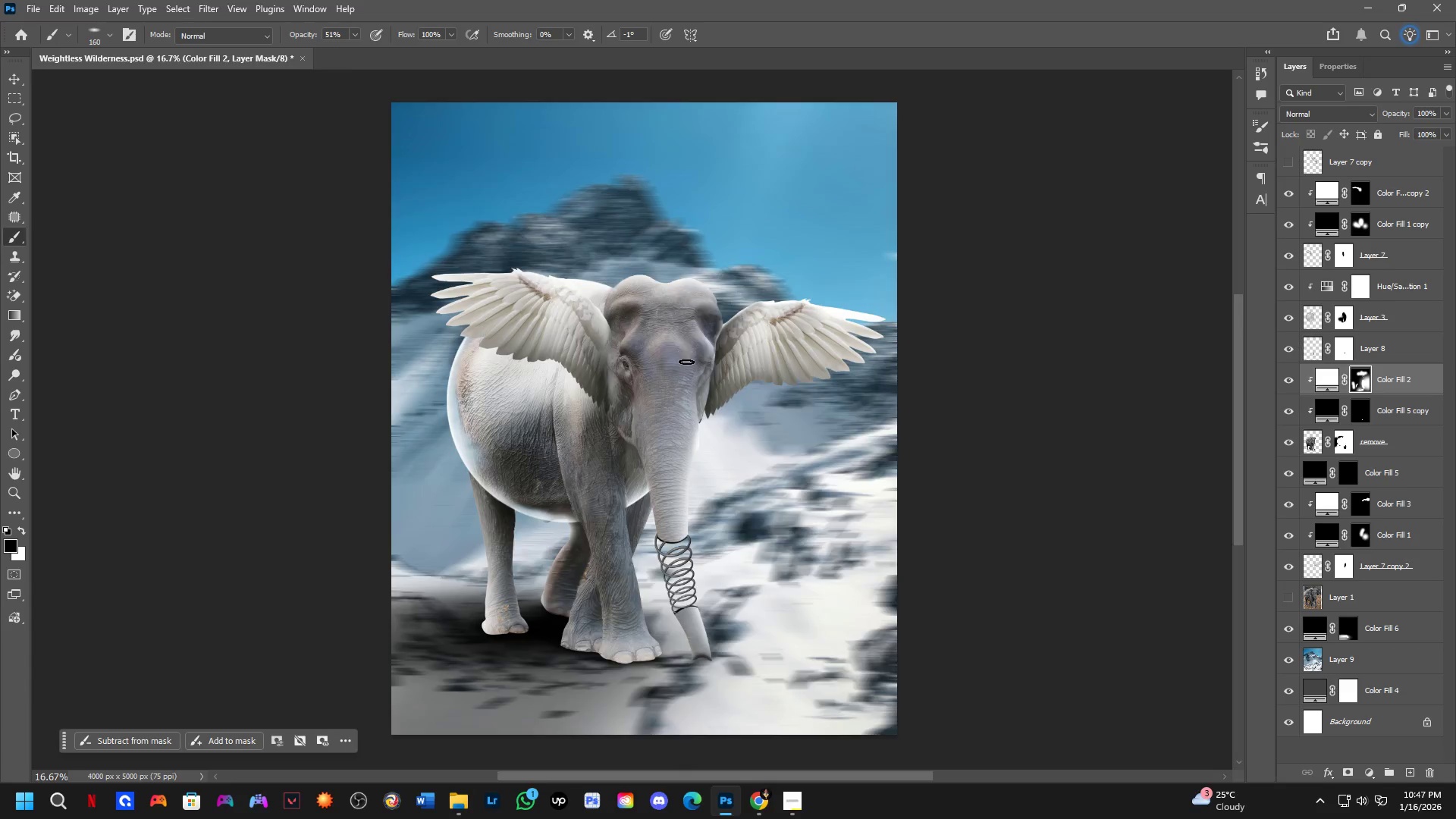 
hold_key(key=AltLeft, duration=0.53)
 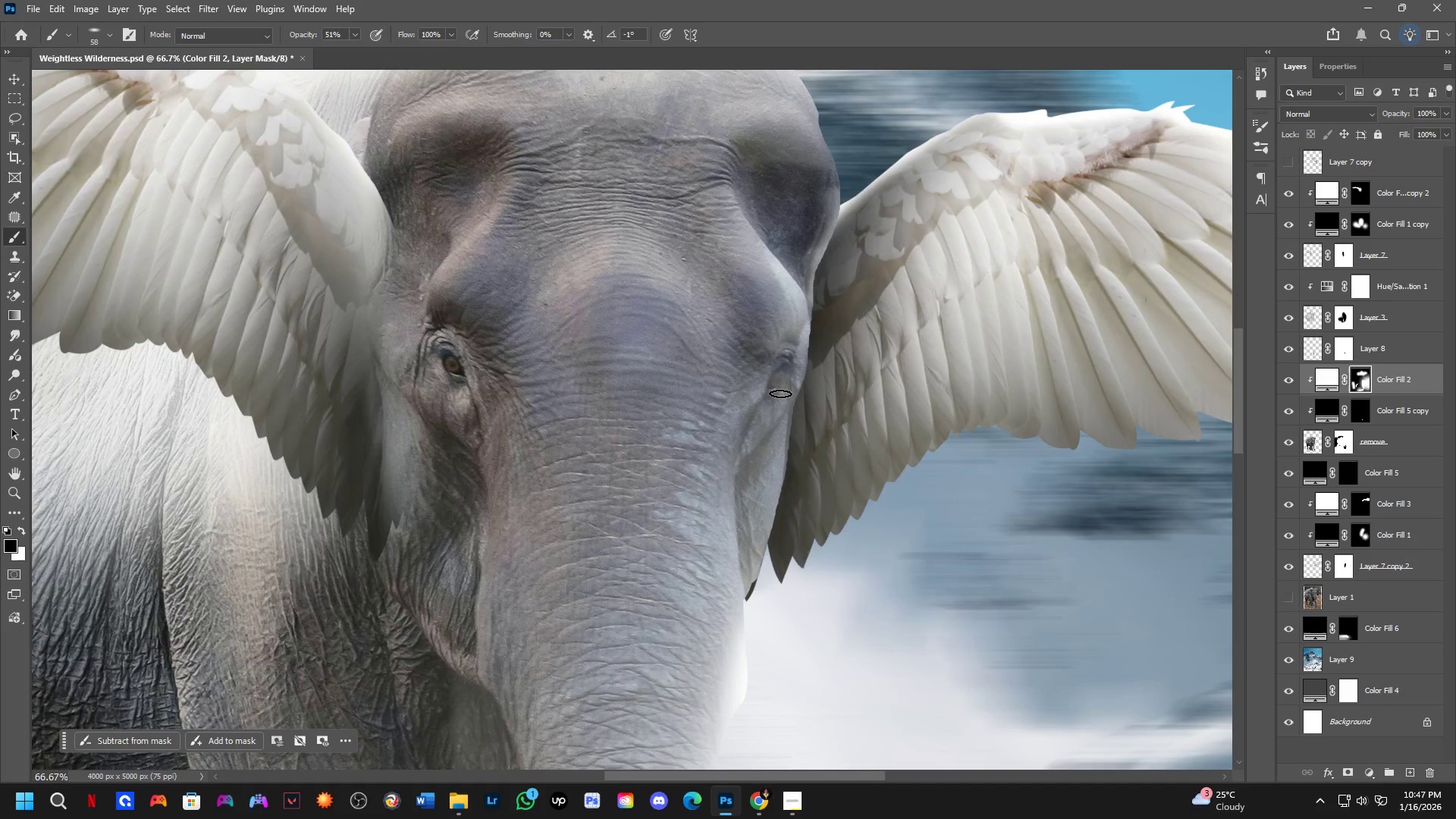 
scroll: coordinate [764, 372], scroll_direction: up, amount: 5.0
 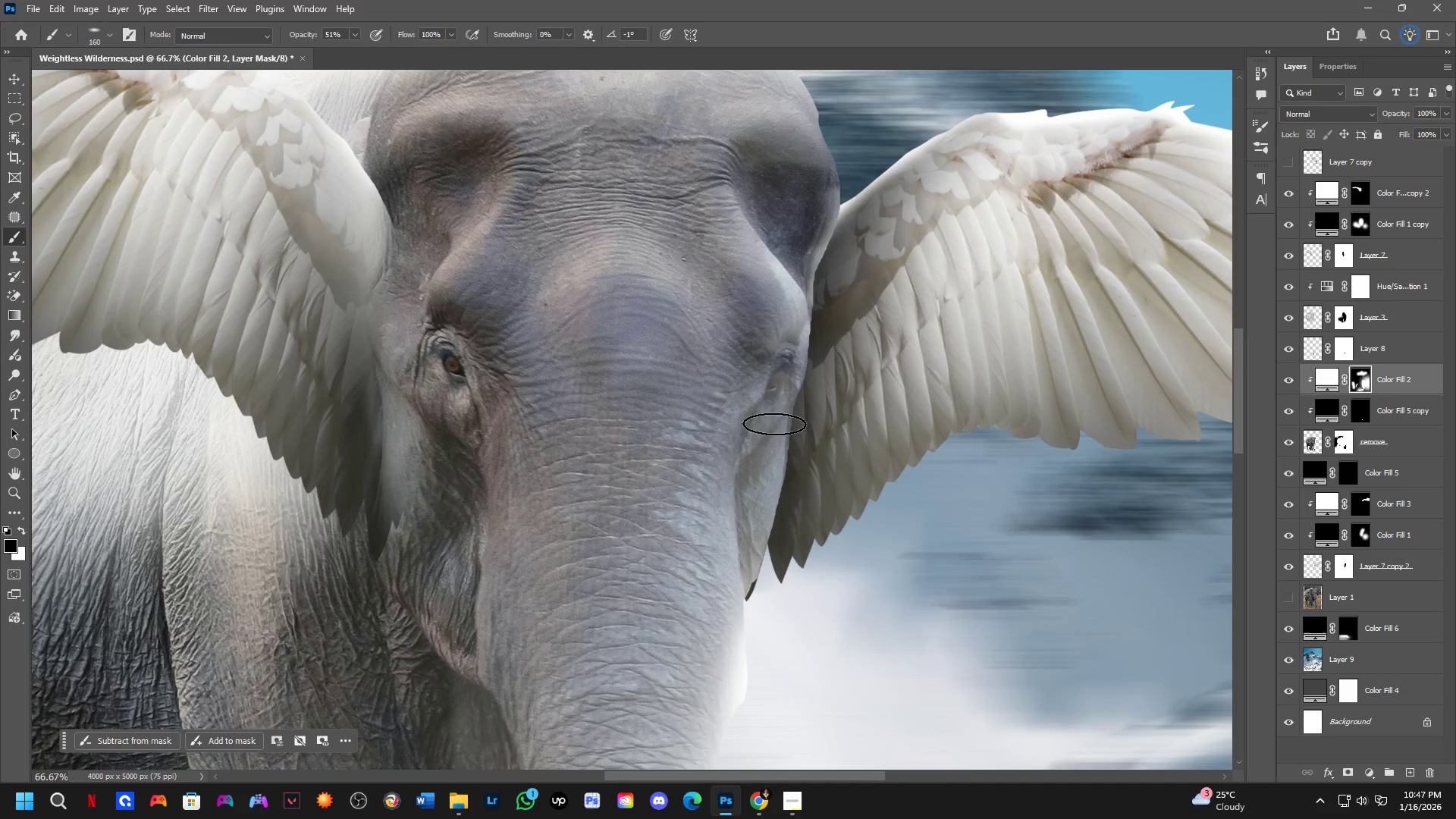 
key(X)
 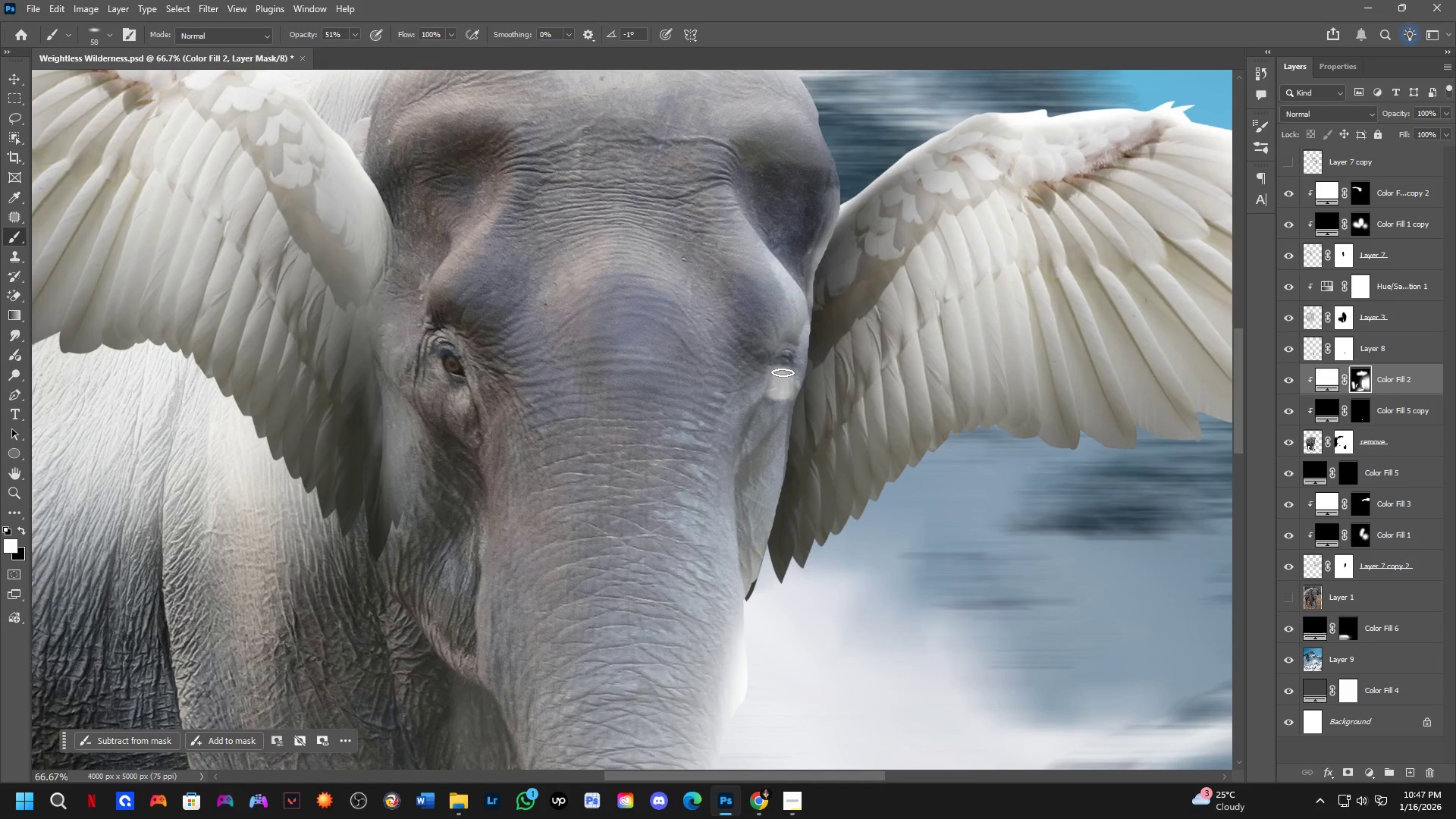 
key(Control+ControlLeft)
 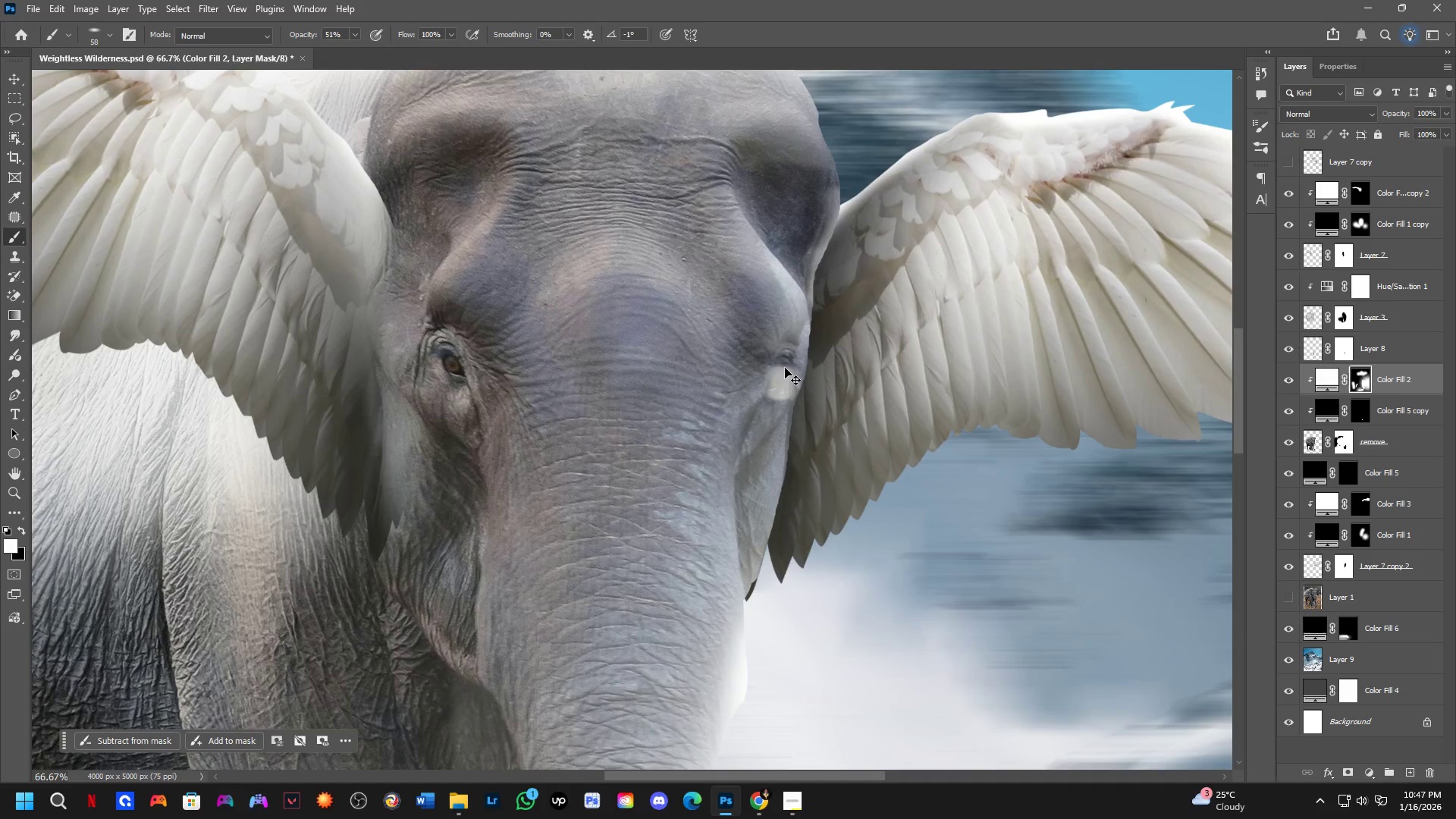 
key(Control+Z)
 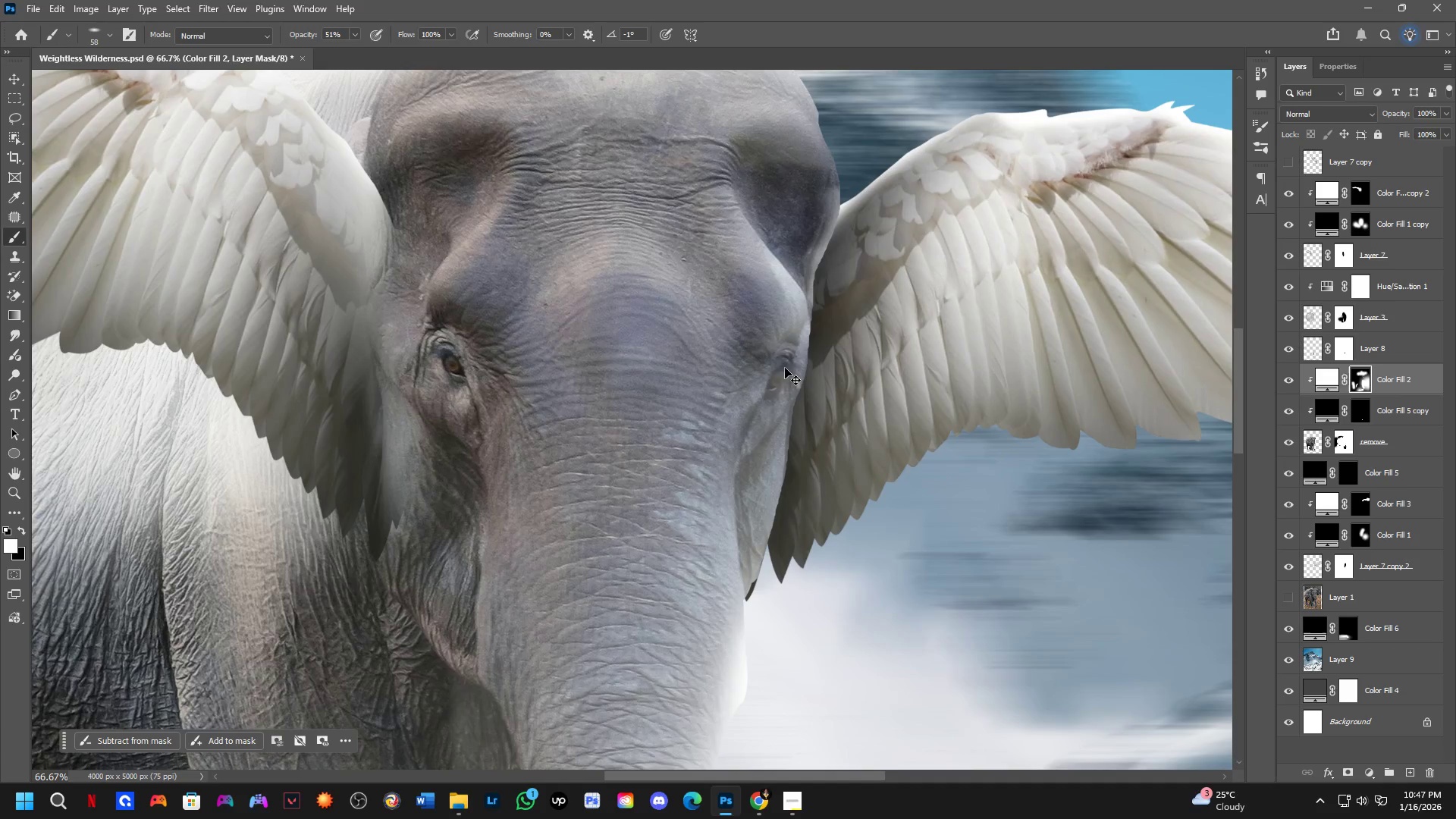 
key(X)
 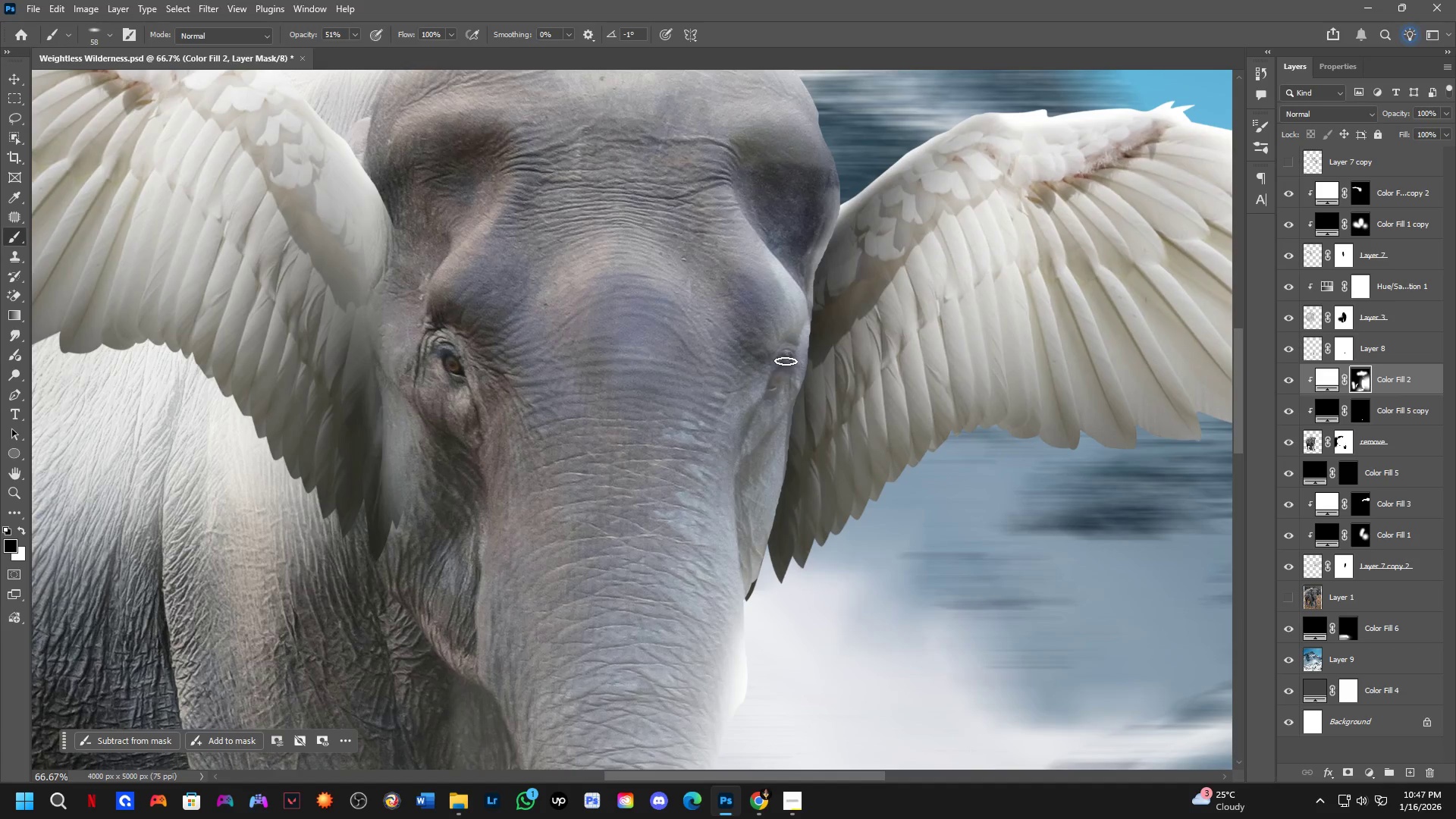 
left_click_drag(start_coordinate=[786, 361], to_coordinate=[755, 447])
 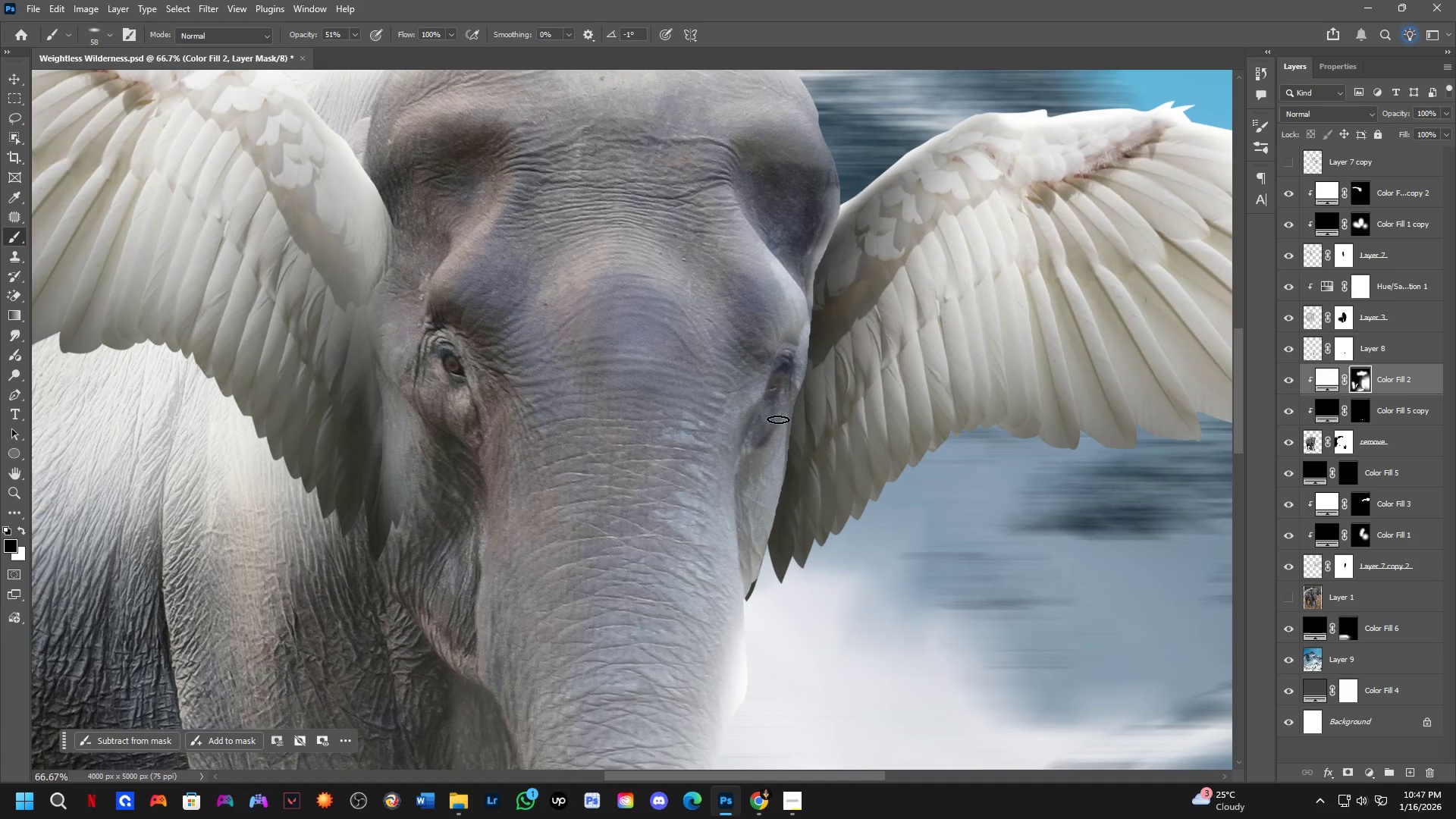 
left_click_drag(start_coordinate=[767, 432], to_coordinate=[749, 464])
 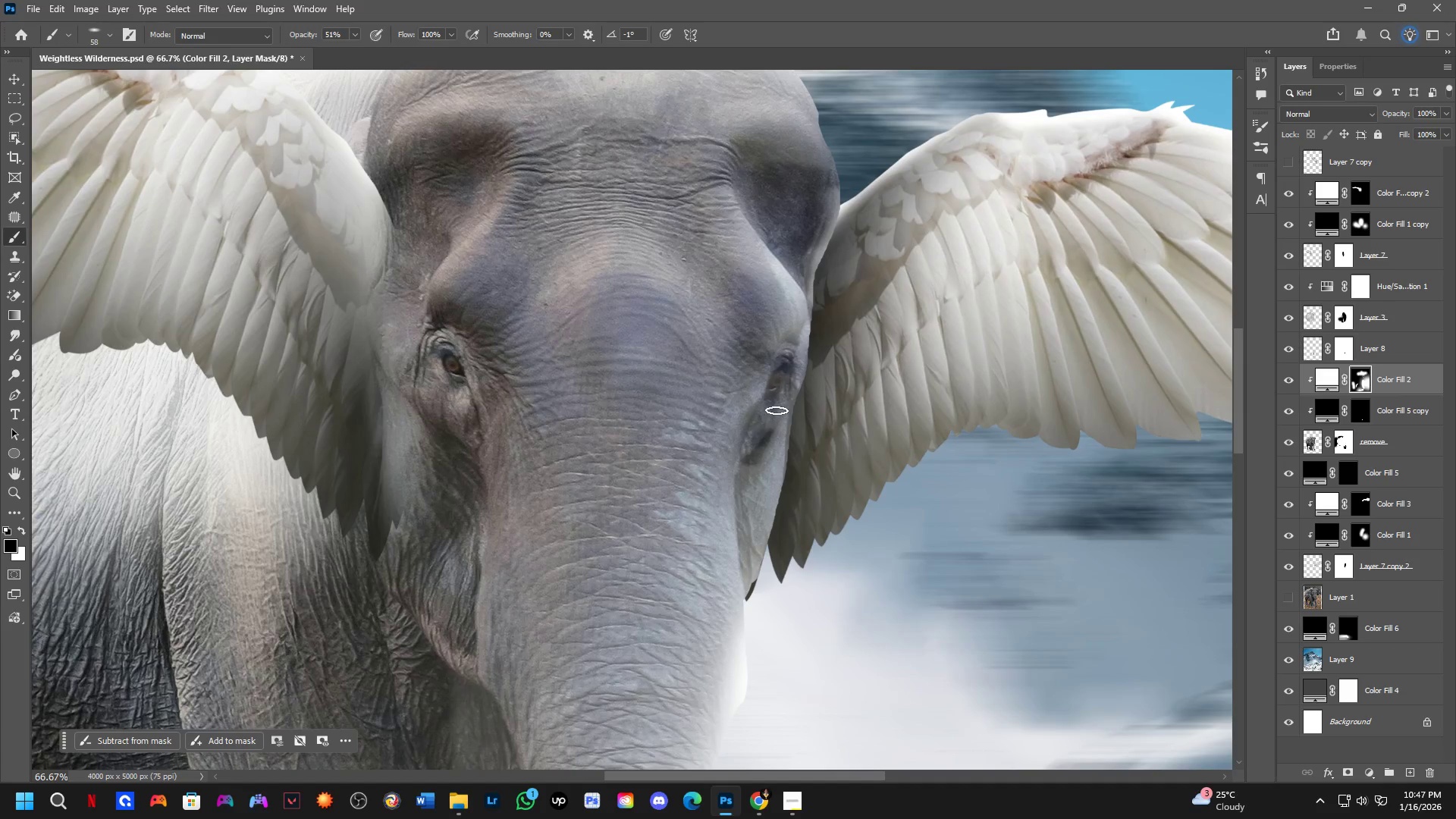 
left_click_drag(start_coordinate=[777, 413], to_coordinate=[752, 462])
 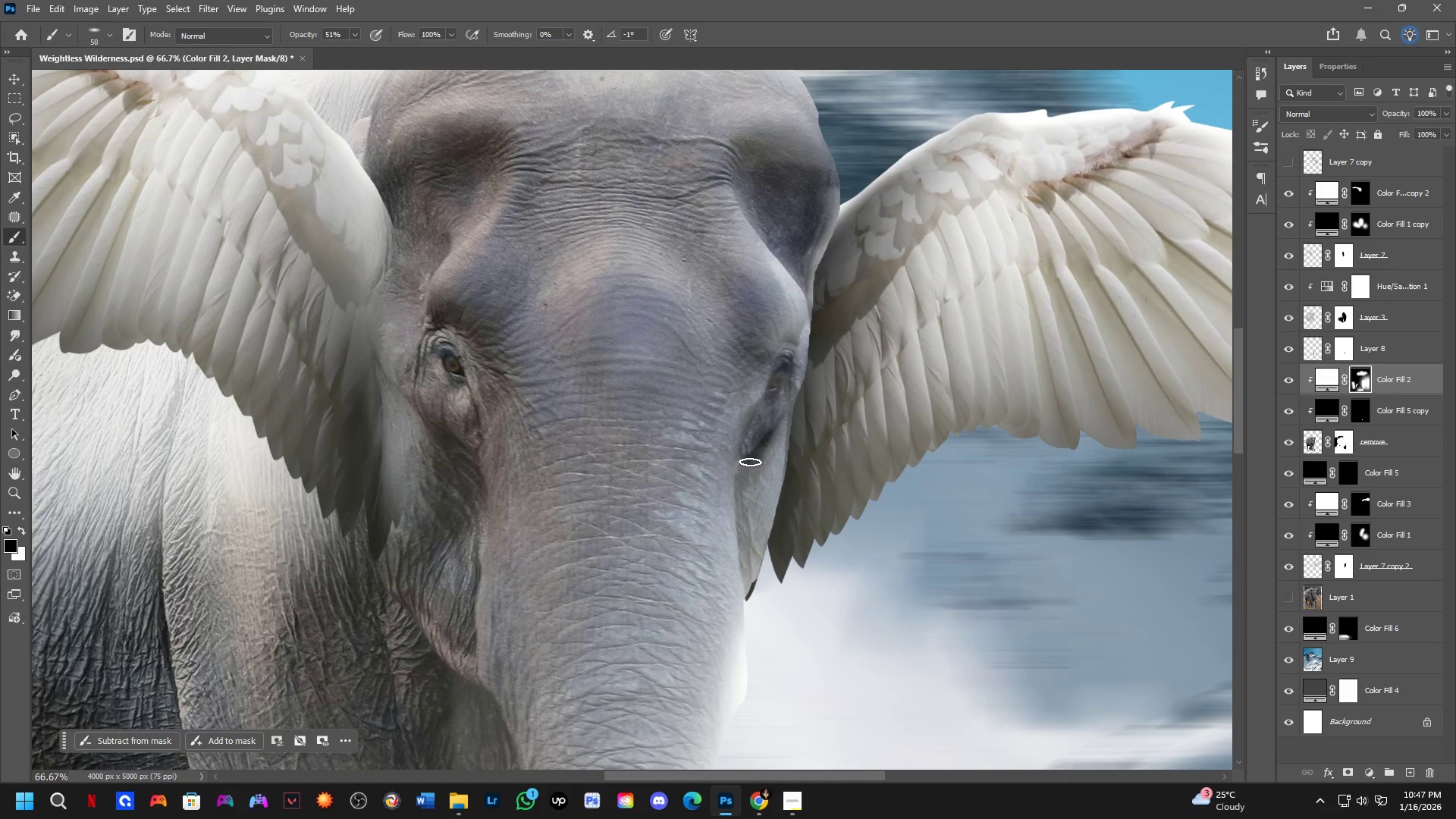 
key(X)
 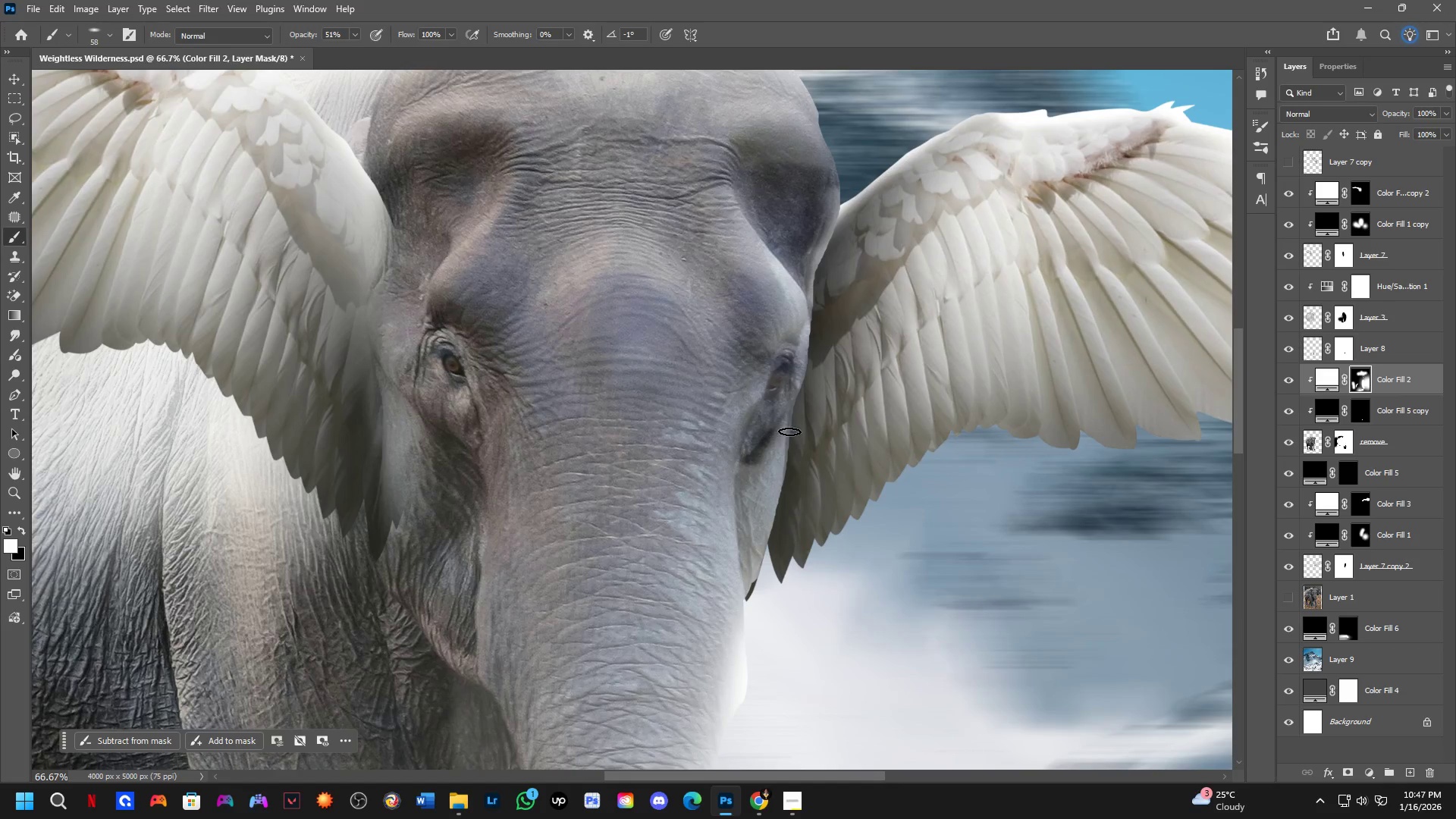 
left_click_drag(start_coordinate=[786, 433], to_coordinate=[751, 551])
 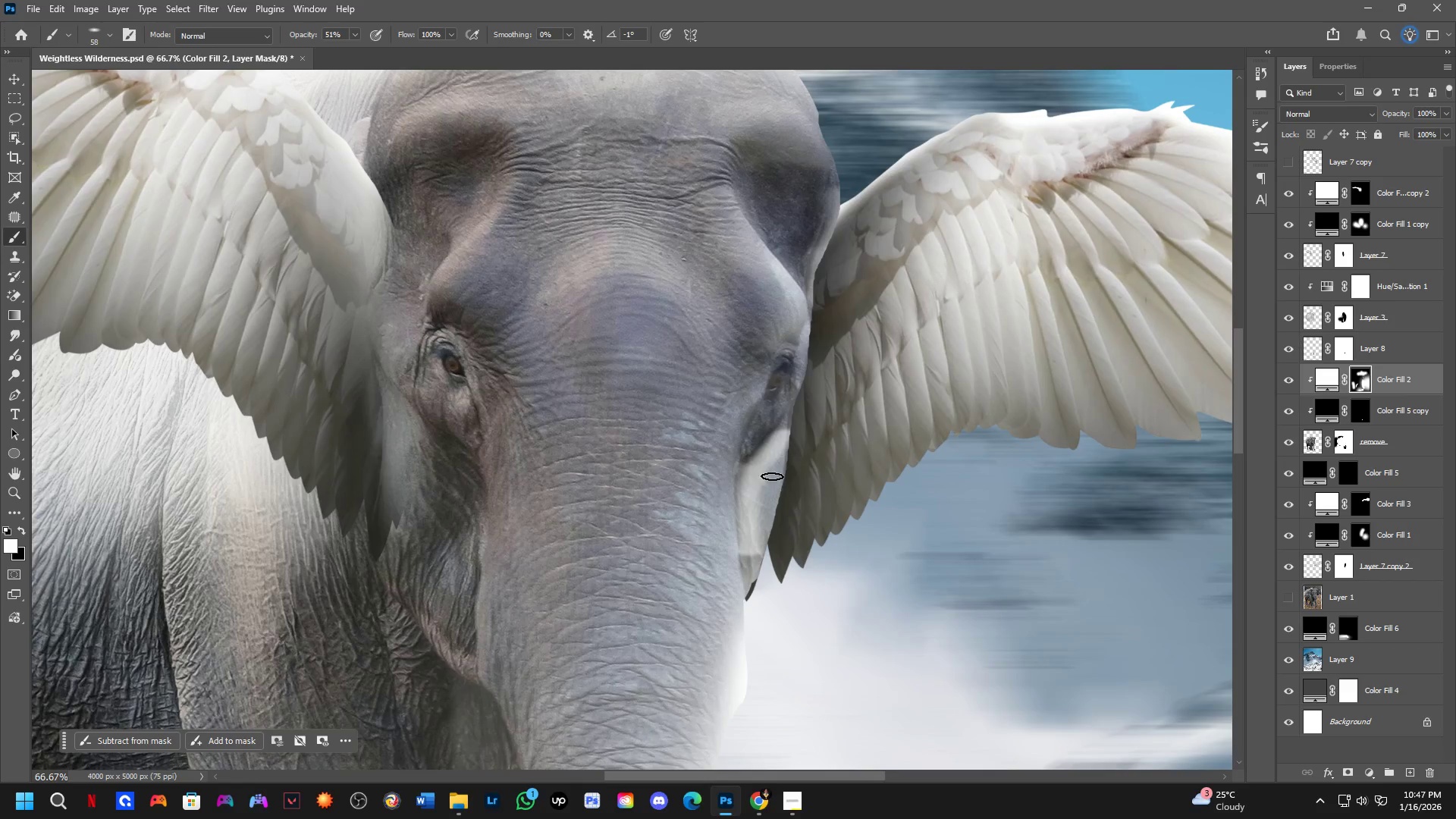 
key(Alt+AltLeft)
 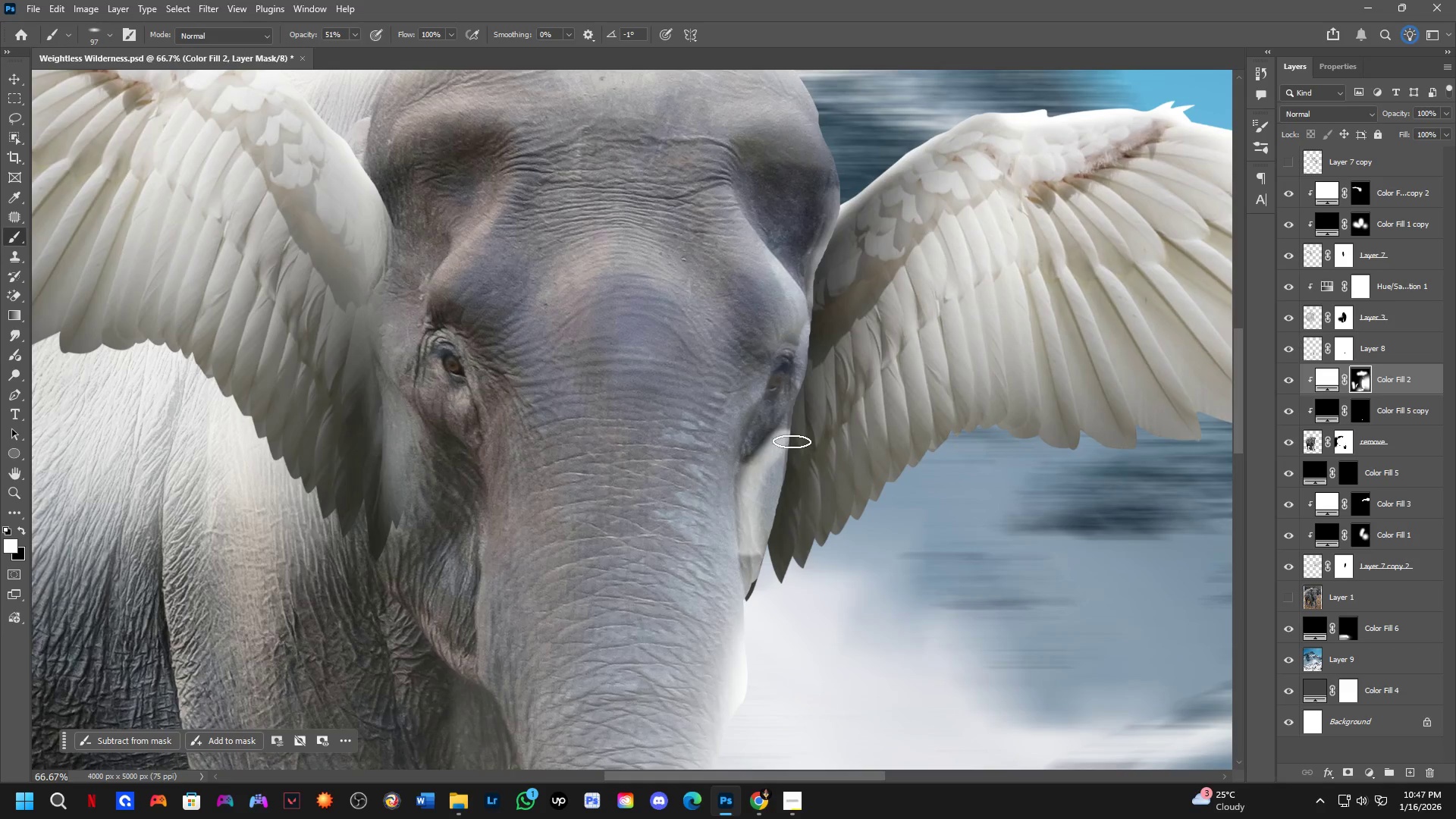 
key(X)
 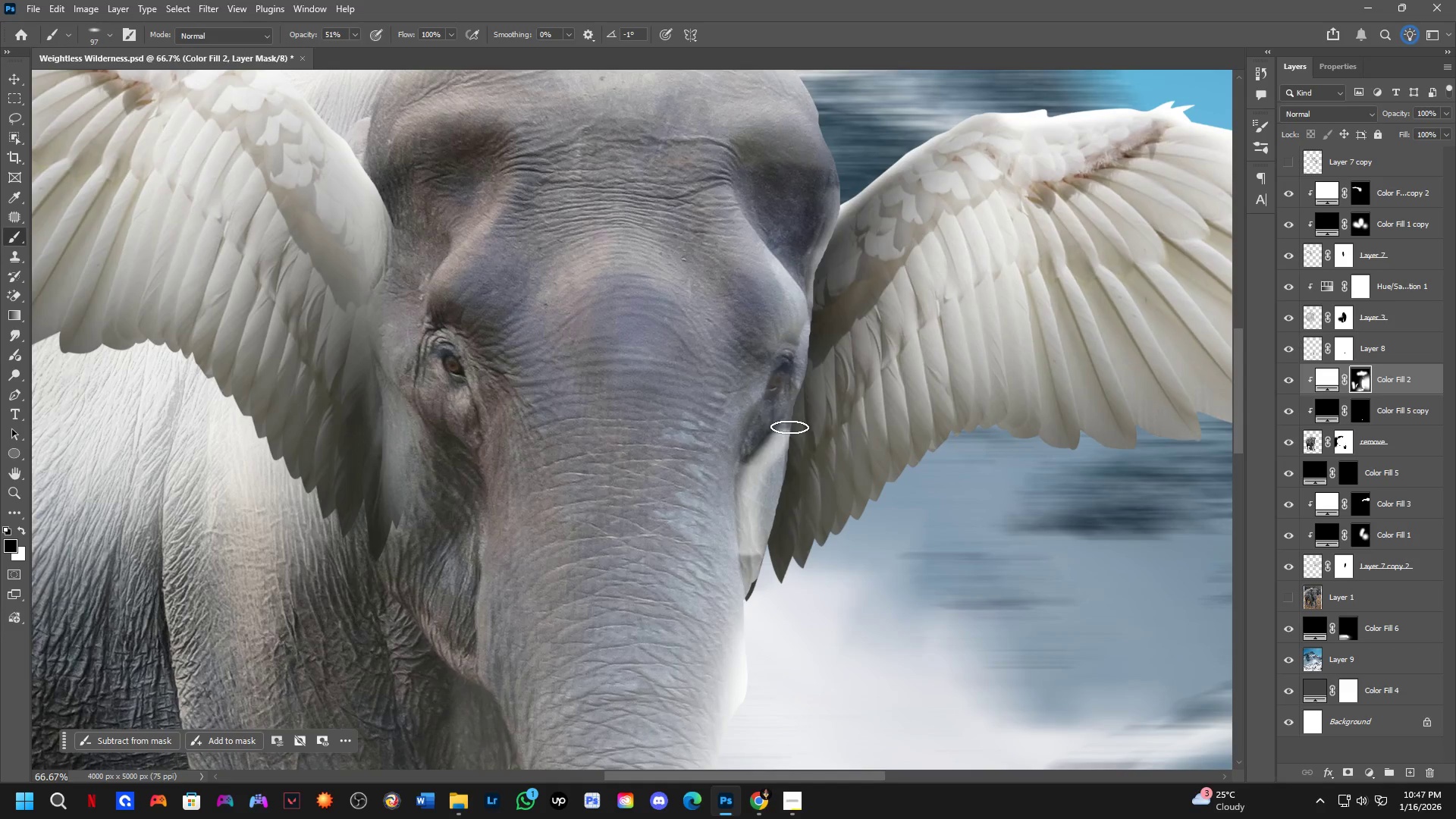 
key(Alt+AltLeft)
 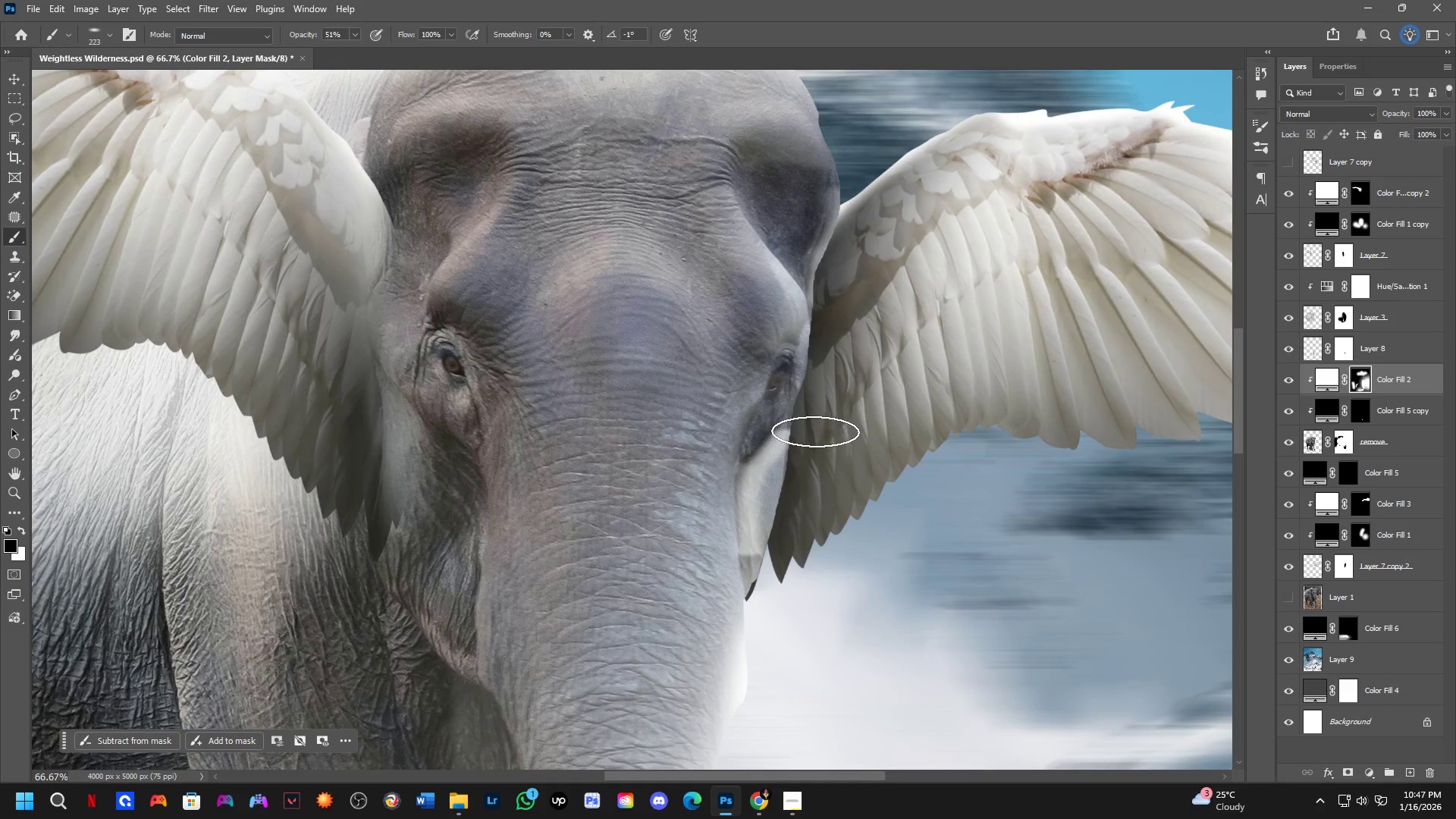 
left_click_drag(start_coordinate=[808, 431], to_coordinate=[790, 557])
 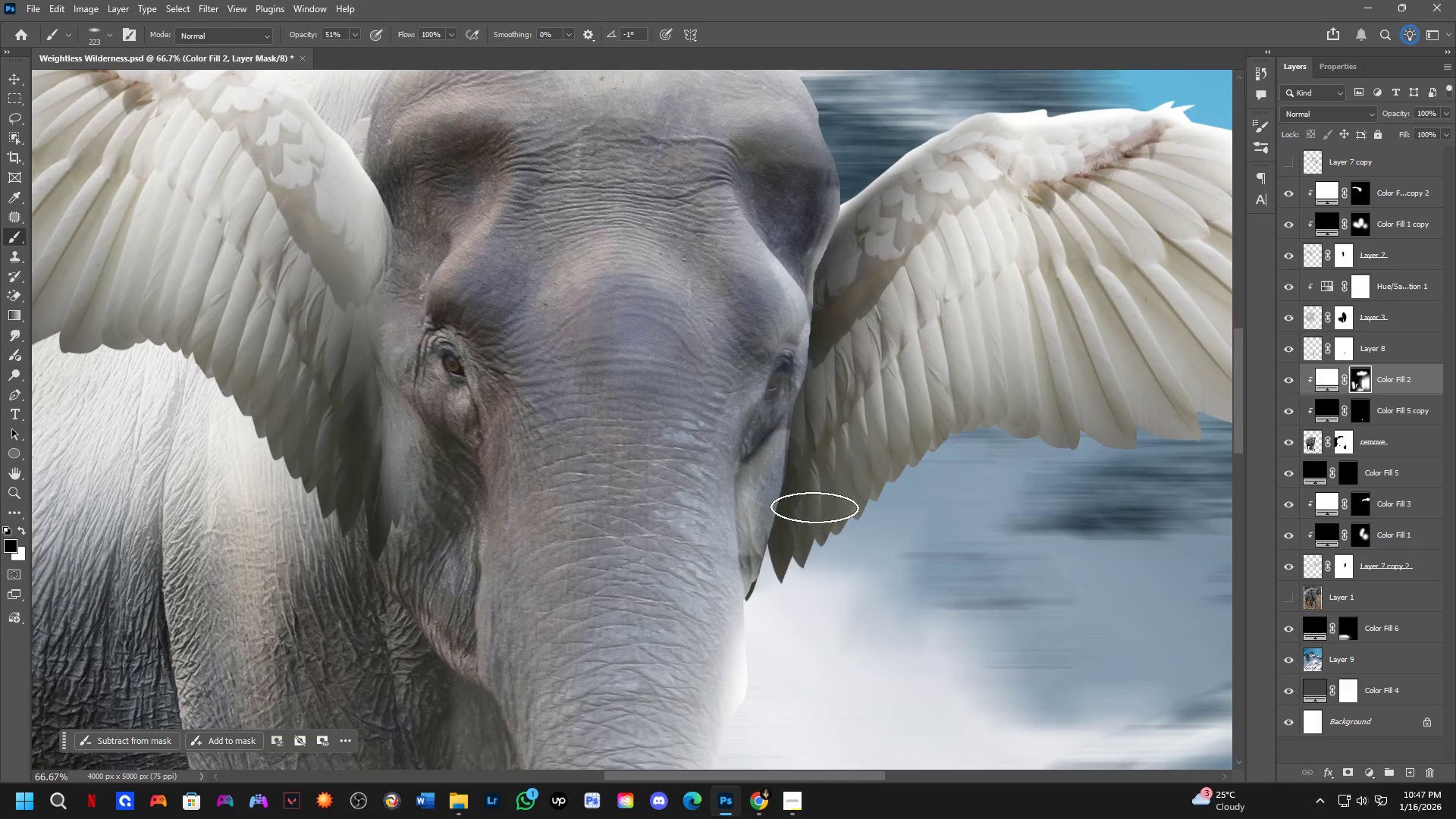 
key(Shift+ShiftLeft)
 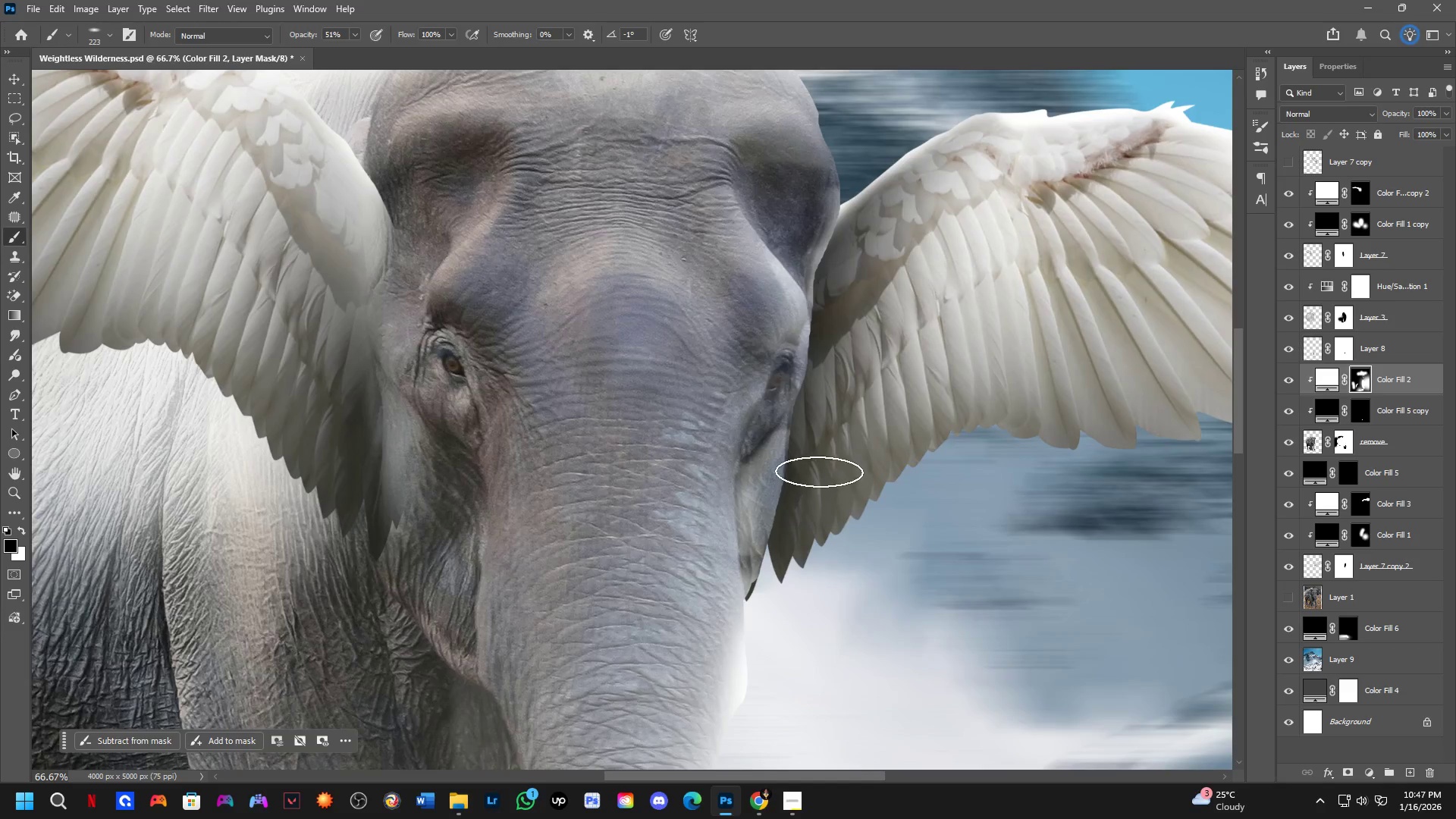 
hold_key(key=ShiftLeft, duration=0.36)
 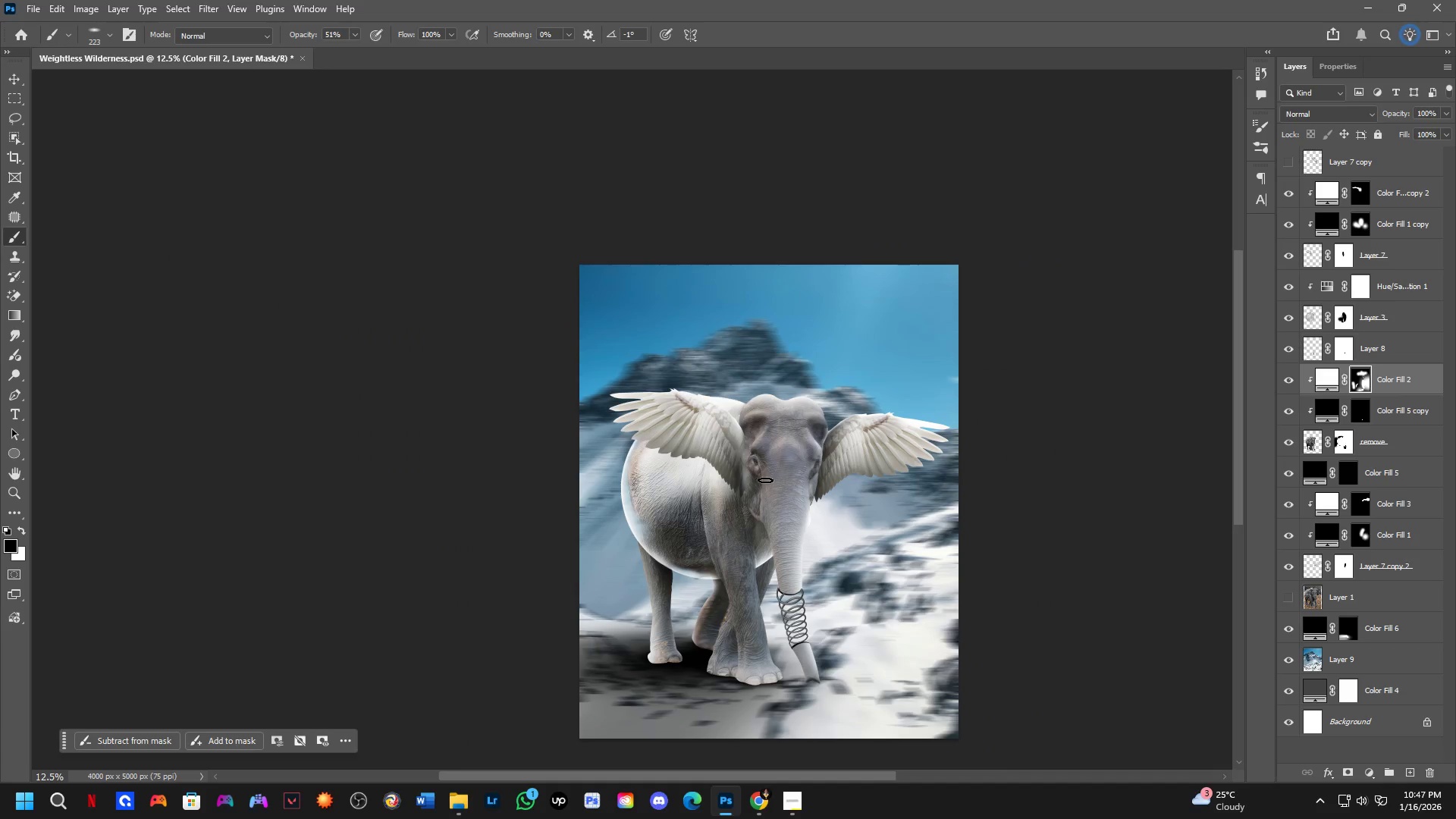 
scroll: coordinate [820, 473], scroll_direction: down, amount: 3.0
 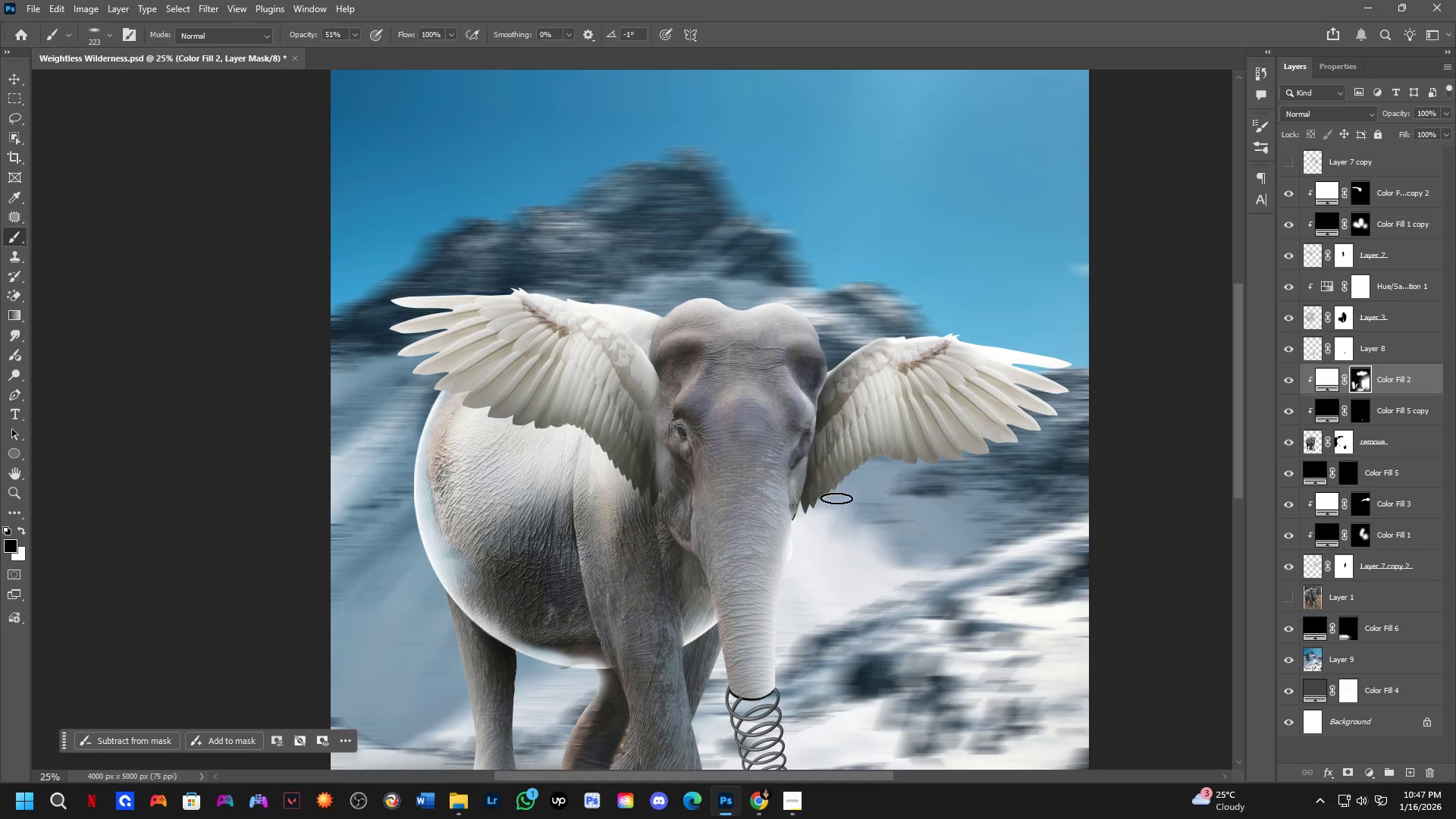 
hold_key(key=ShiftLeft, duration=0.5)
 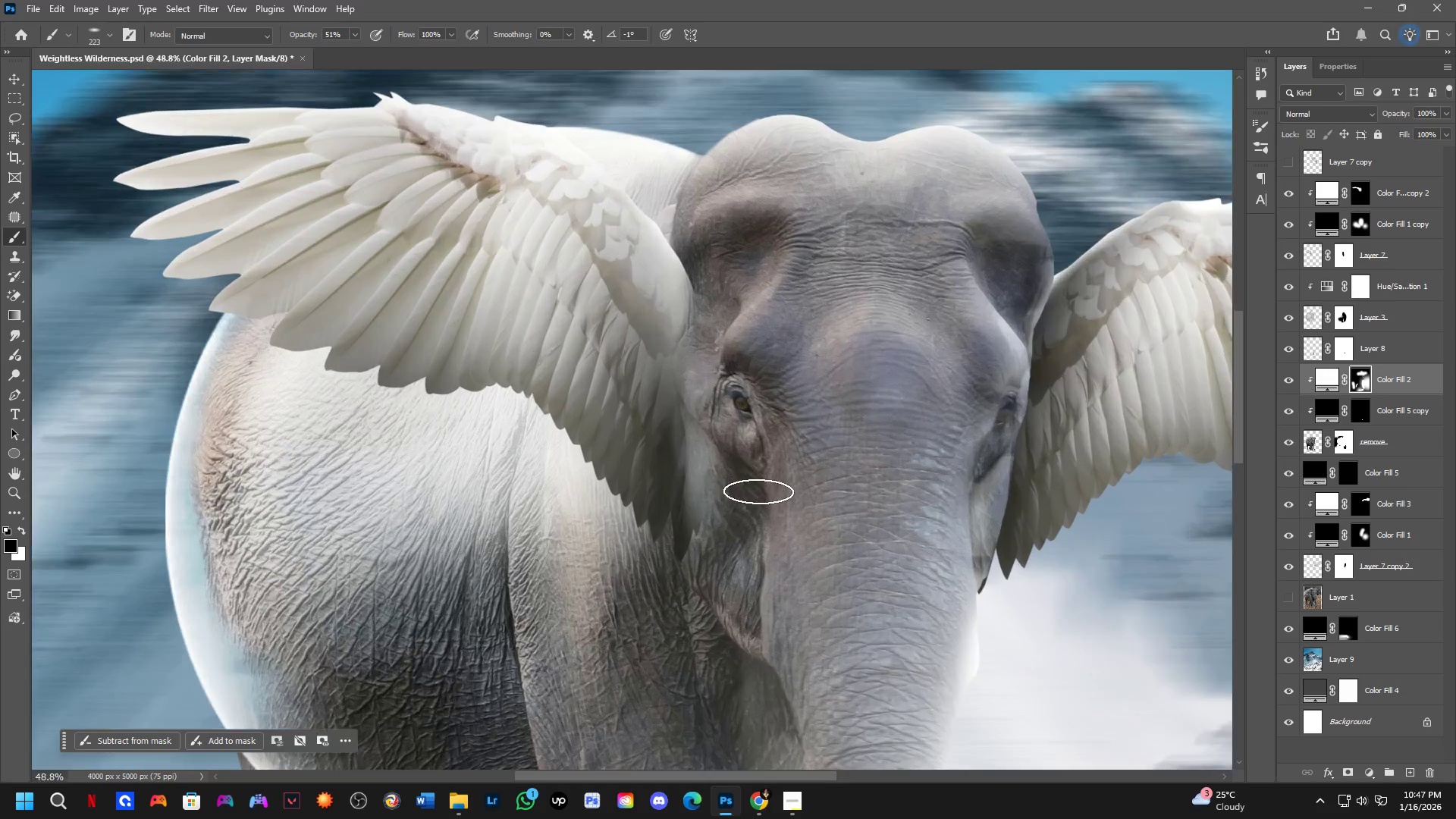 
scroll: coordinate [829, 490], scroll_direction: down, amount: 2.0
 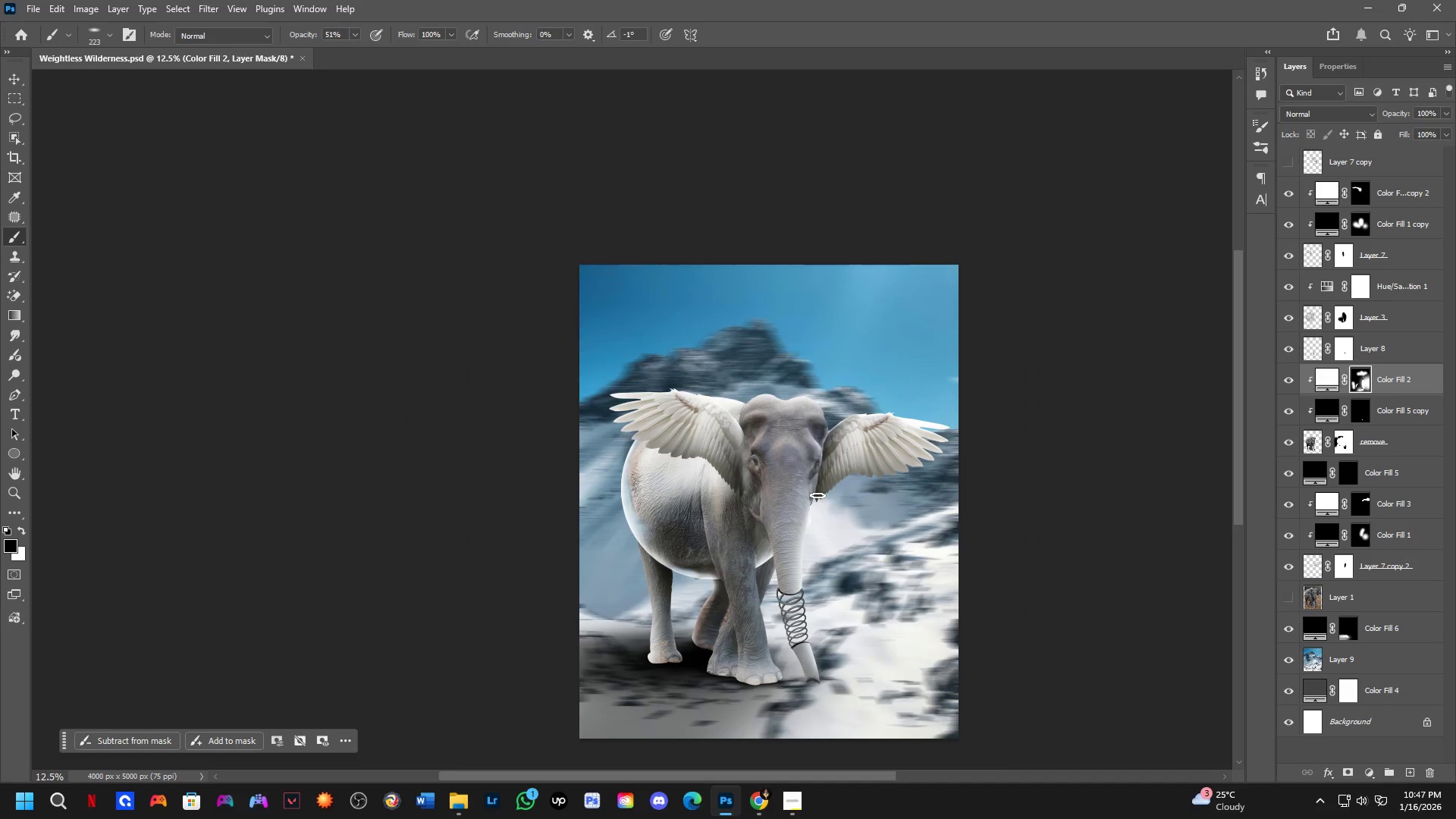 
hold_key(key=ShiftLeft, duration=12.97)
 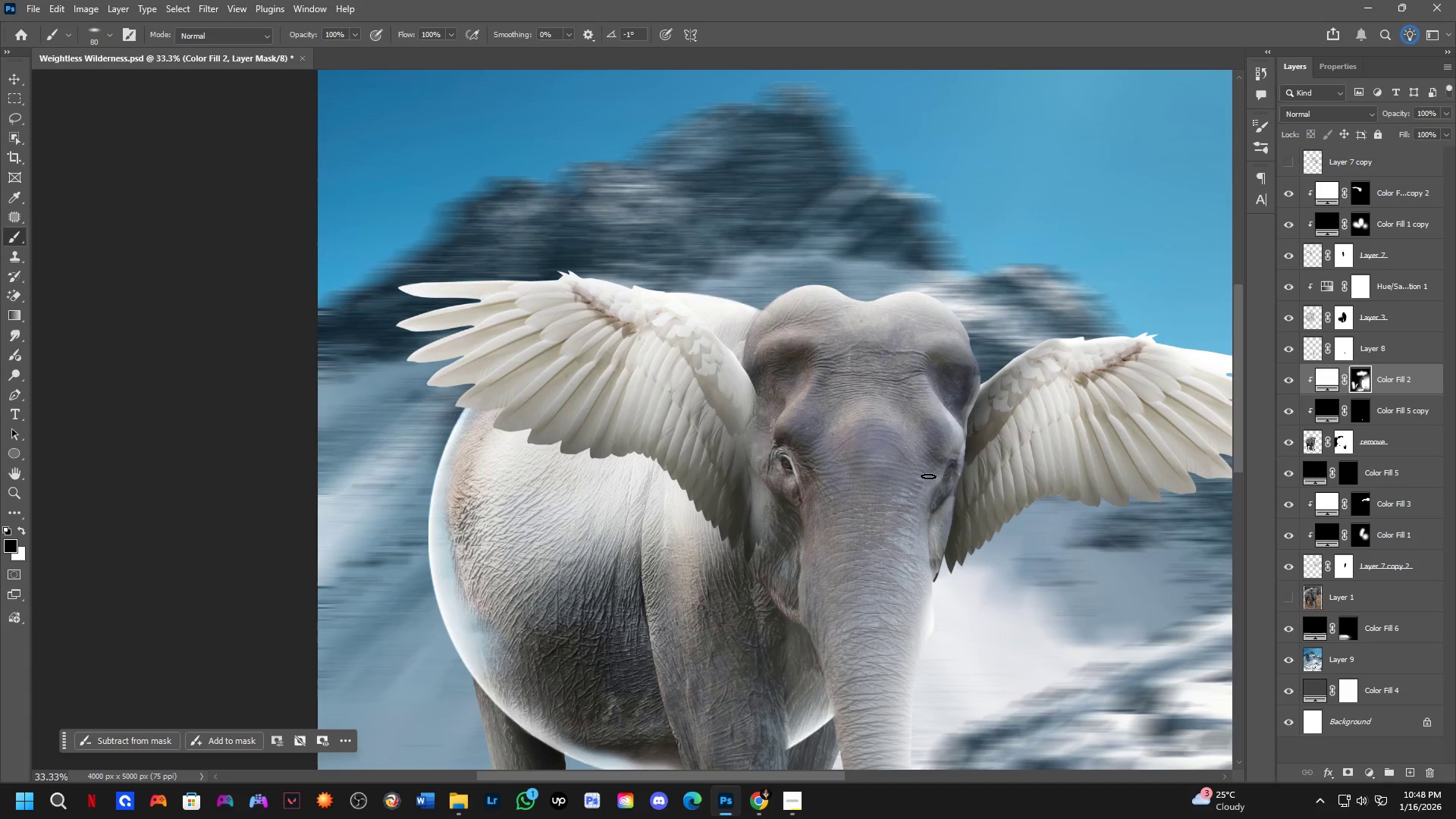 
hold_key(key=AltLeft, duration=0.59)
 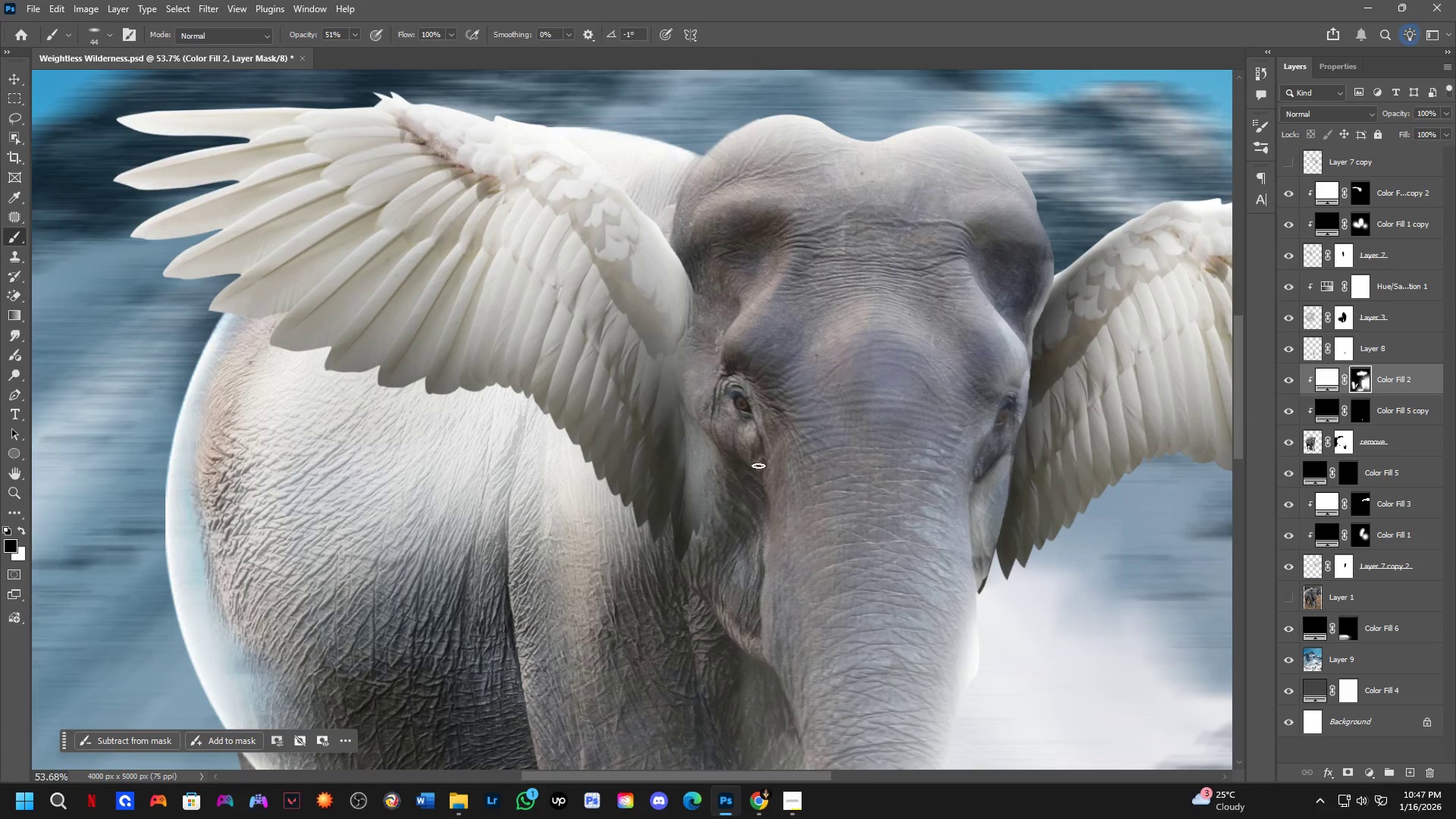 
scroll: coordinate [756, 488], scroll_direction: up, amount: 8.0
 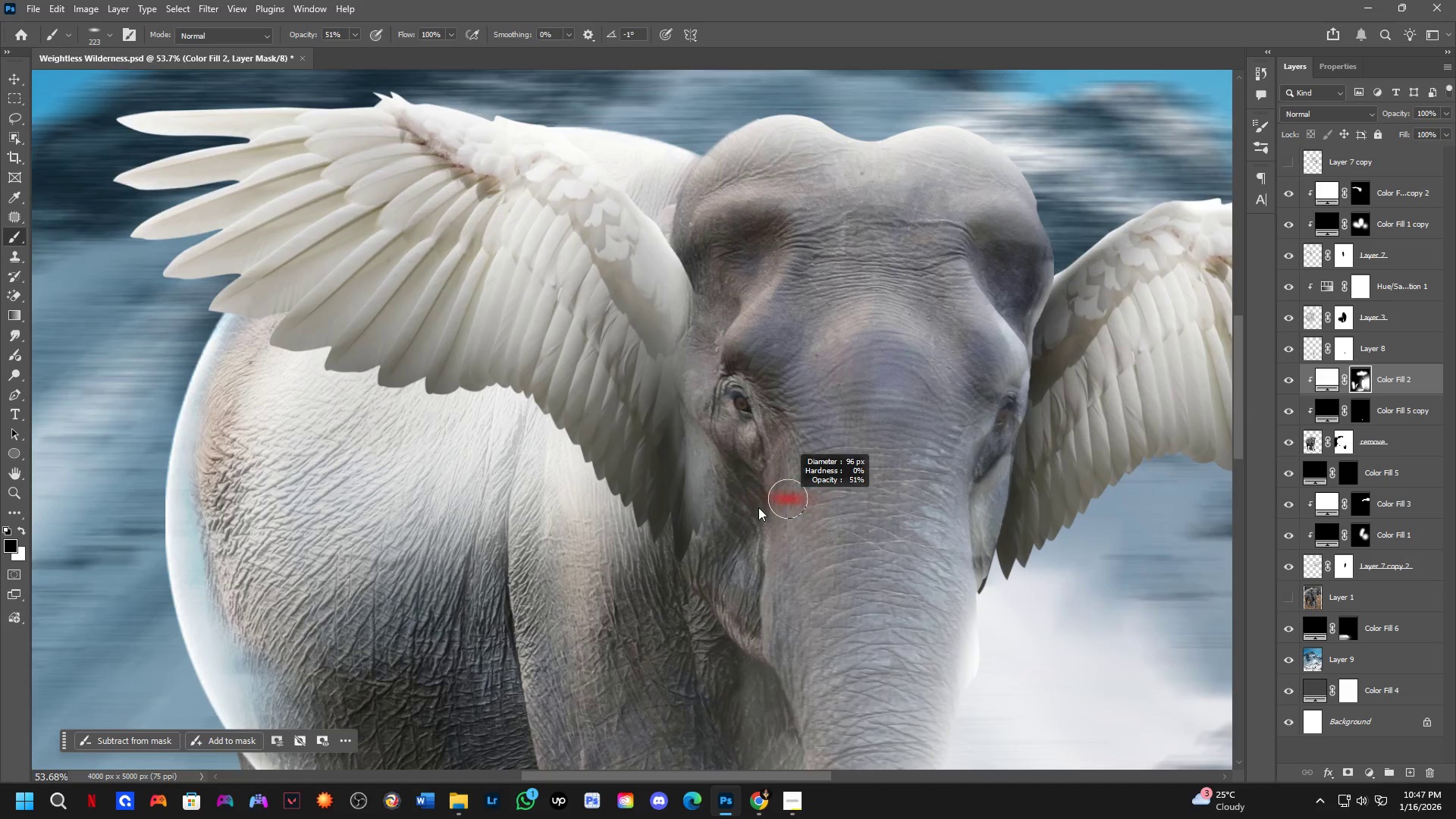 
key(X)
 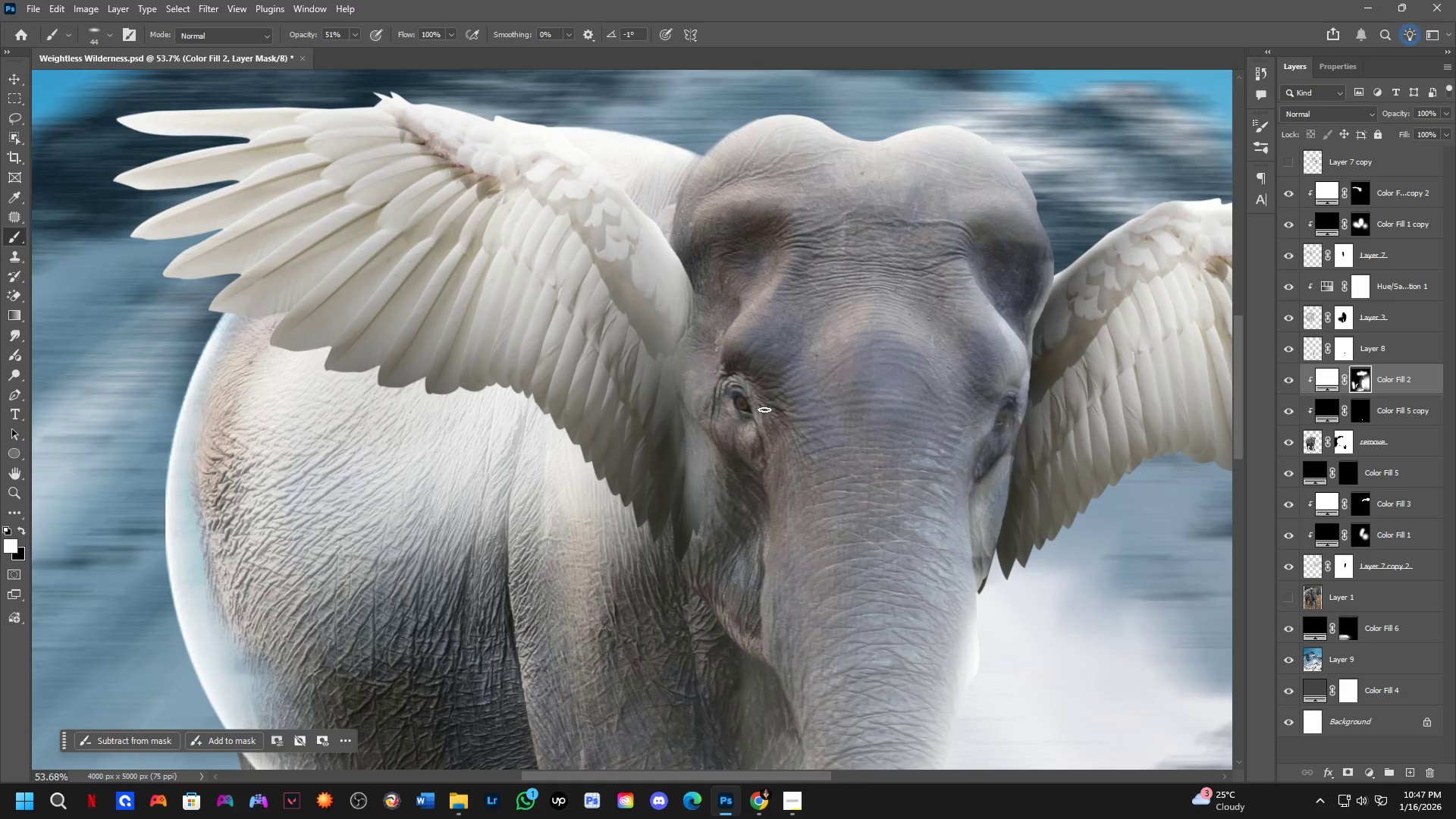 
left_click_drag(start_coordinate=[764, 410], to_coordinate=[774, 451])
 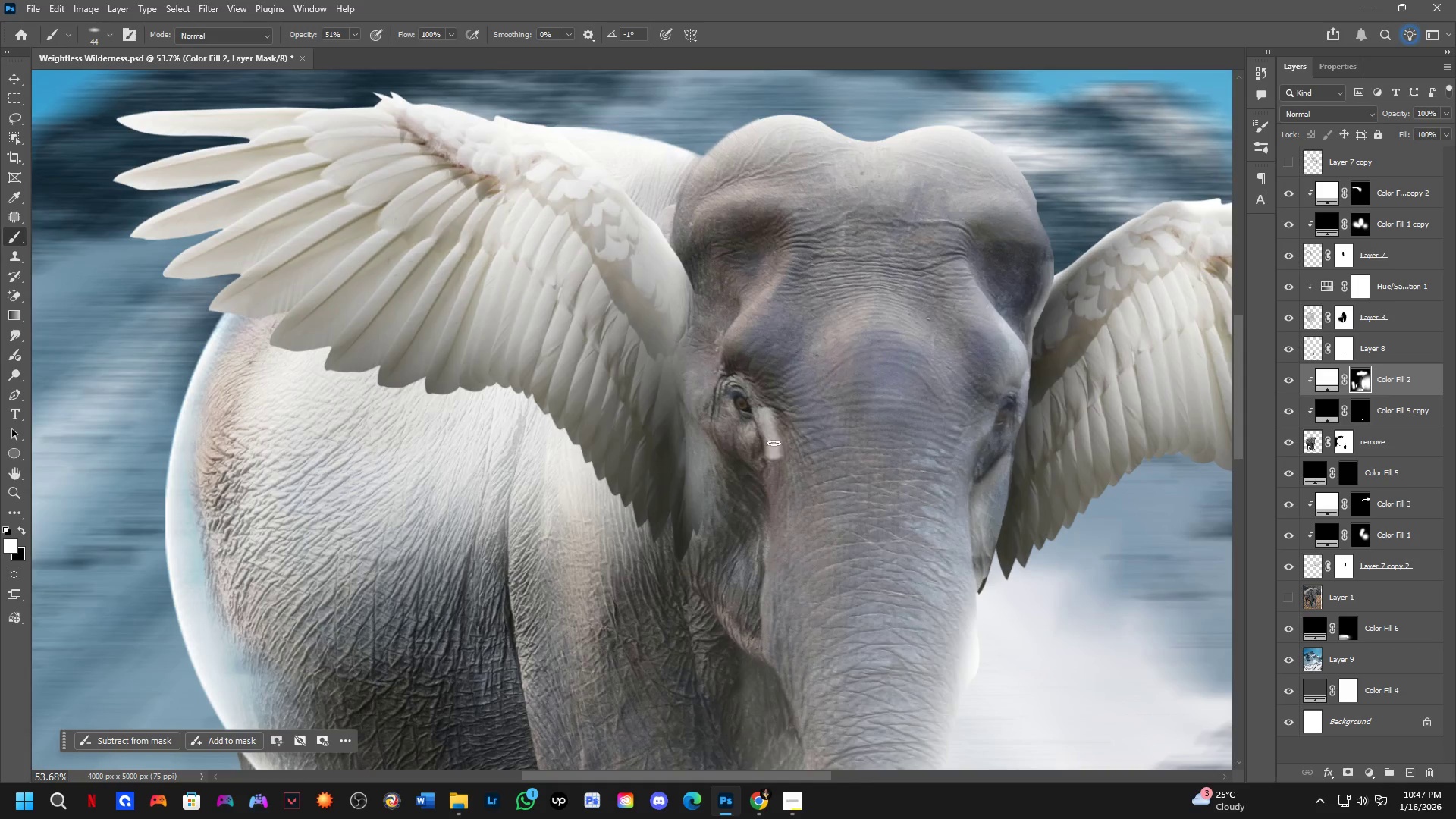 
key(Control+ControlLeft)
 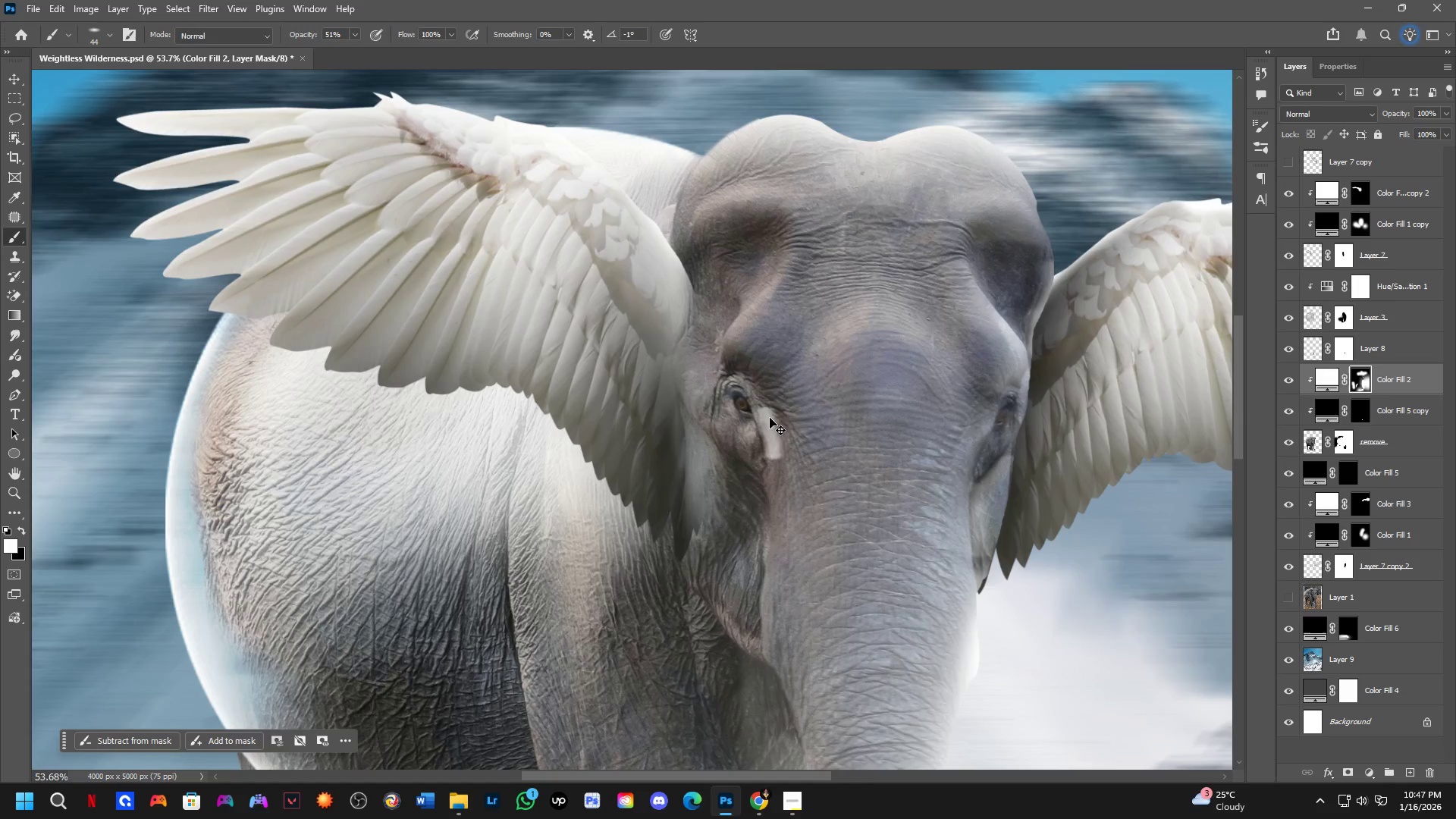 
key(Control+Z)
 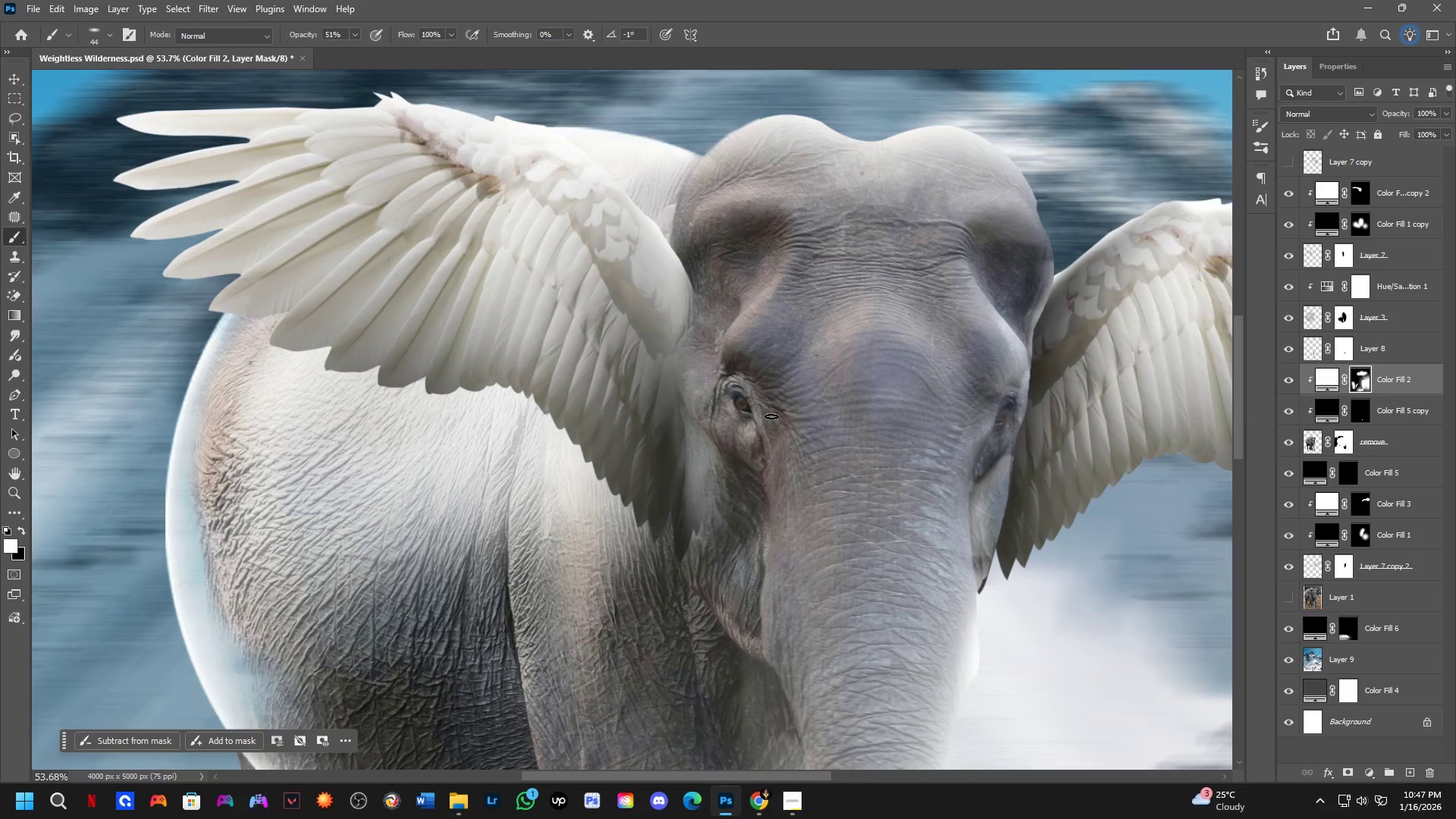 
hold_key(key=AltLeft, duration=0.38)
 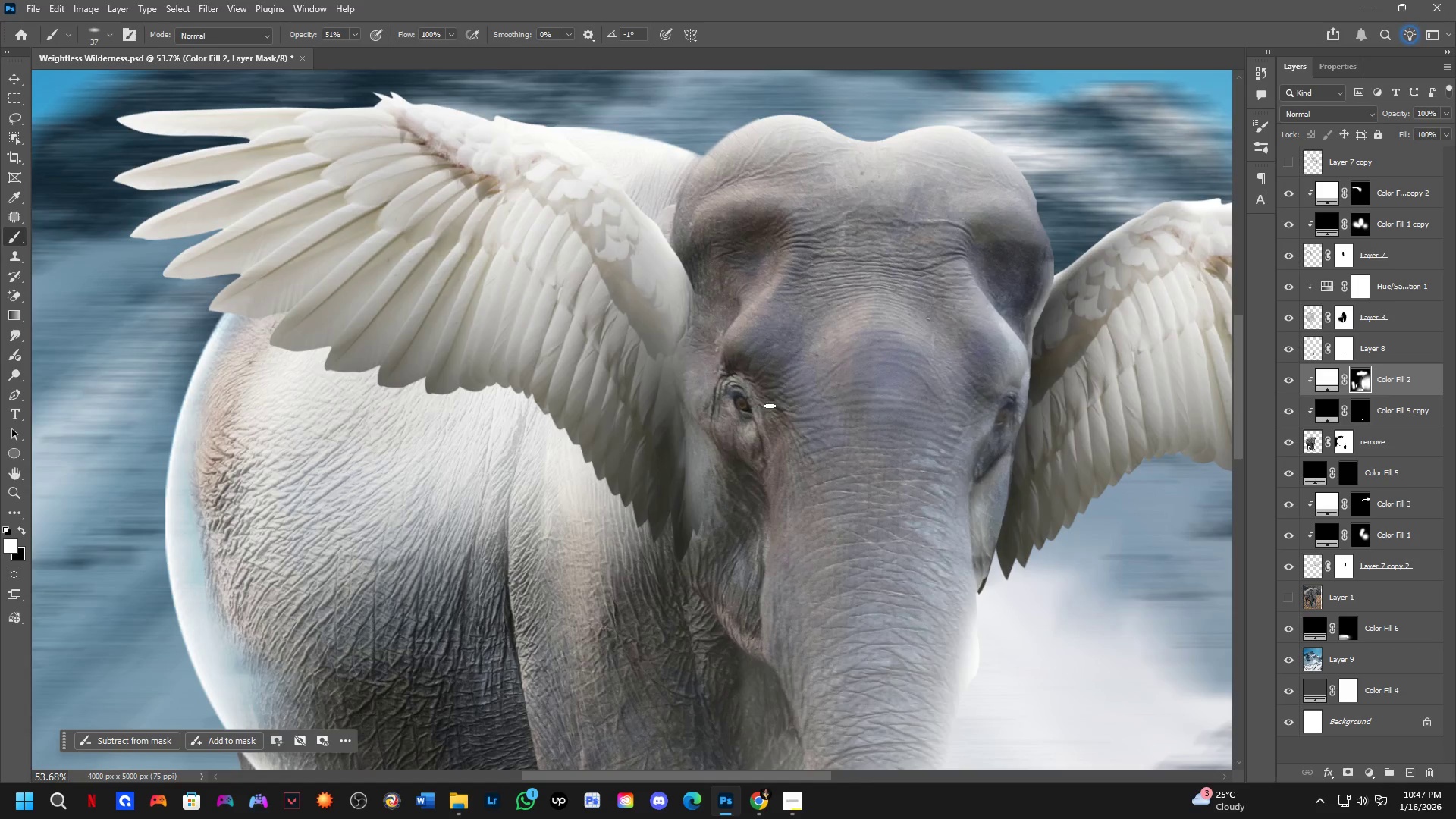 
key(Alt+AltLeft)
 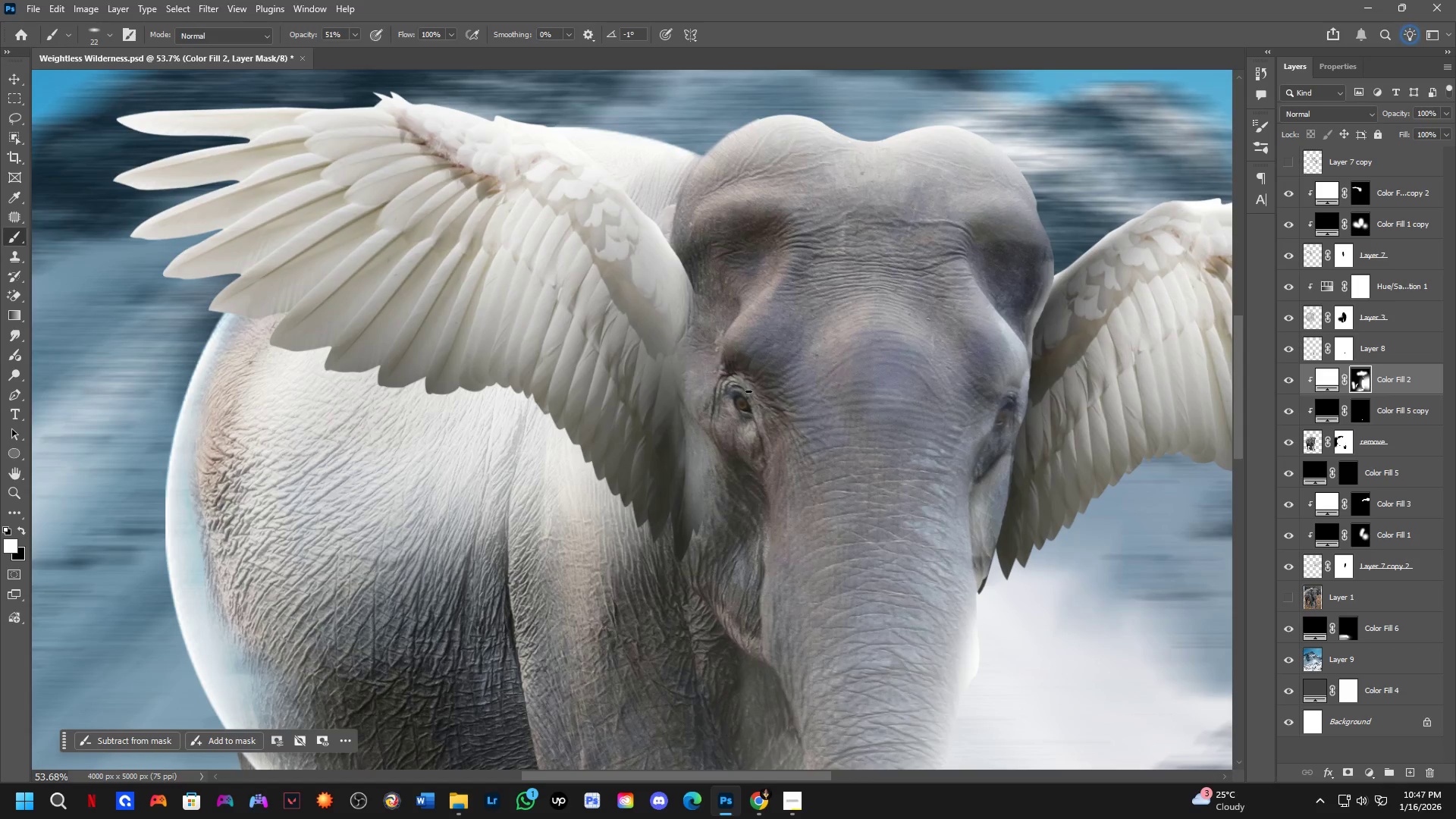 
left_click_drag(start_coordinate=[750, 391], to_coordinate=[764, 432])
 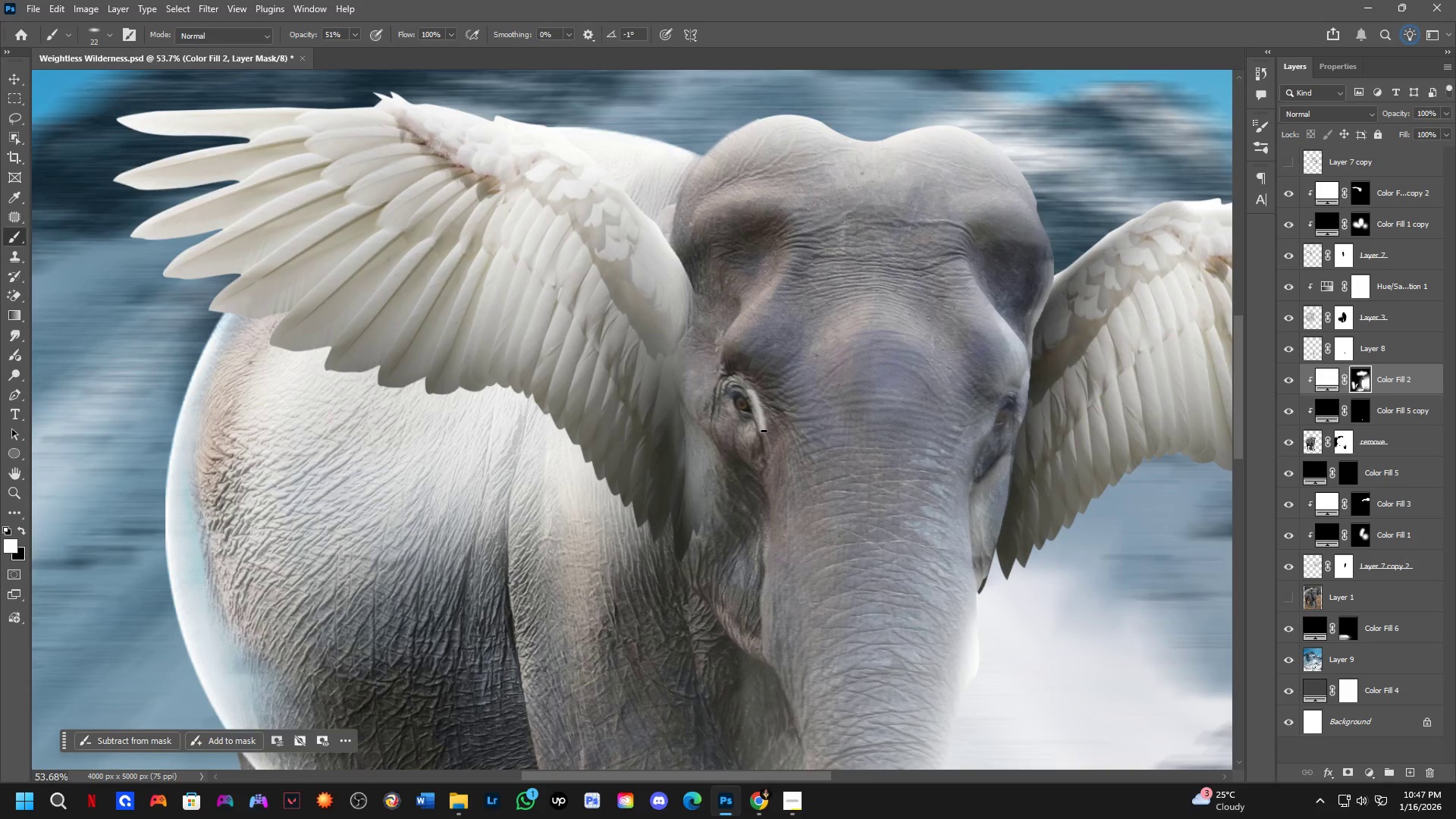 
key(Control+ControlLeft)
 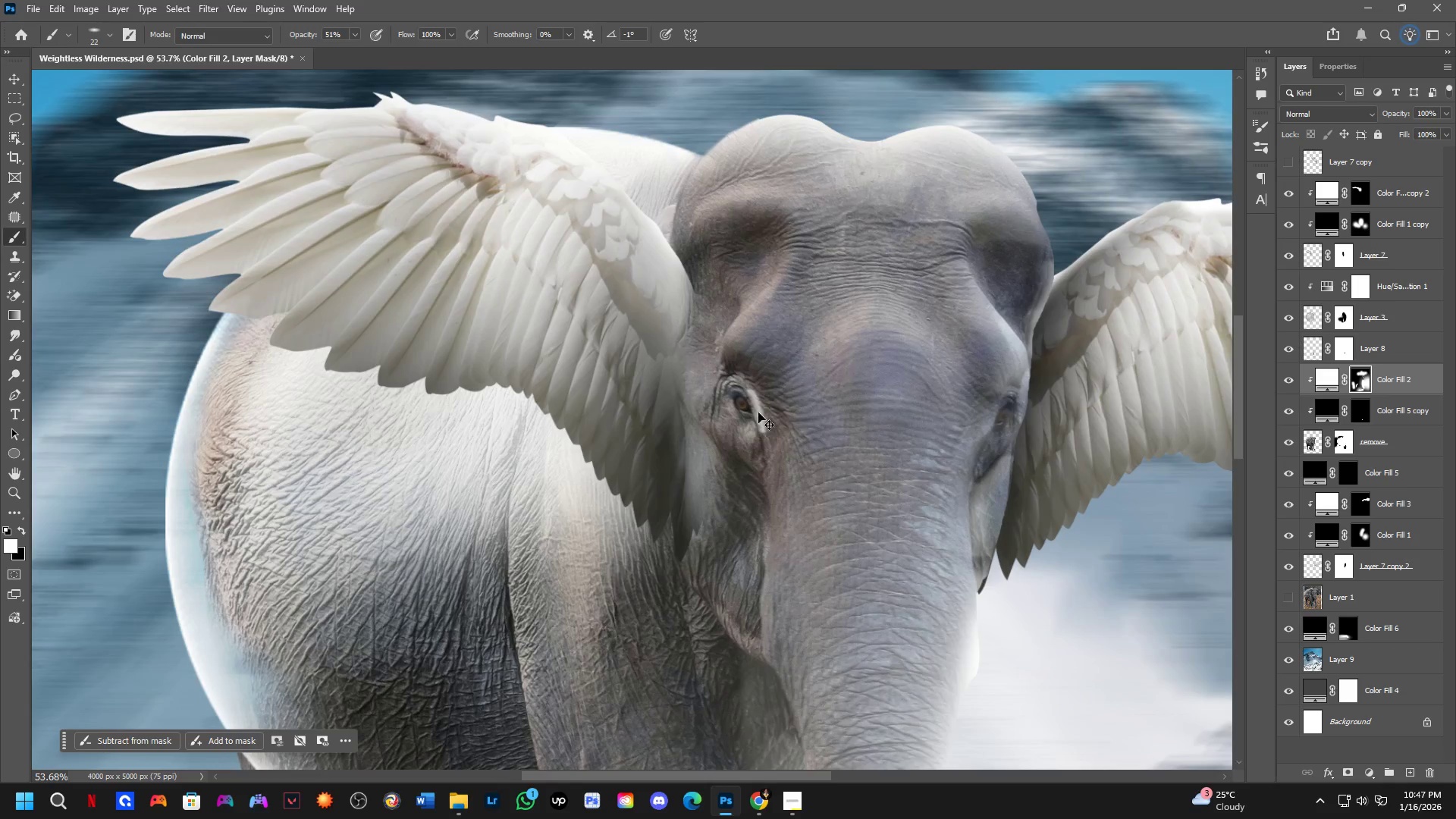 
key(Control+Z)
 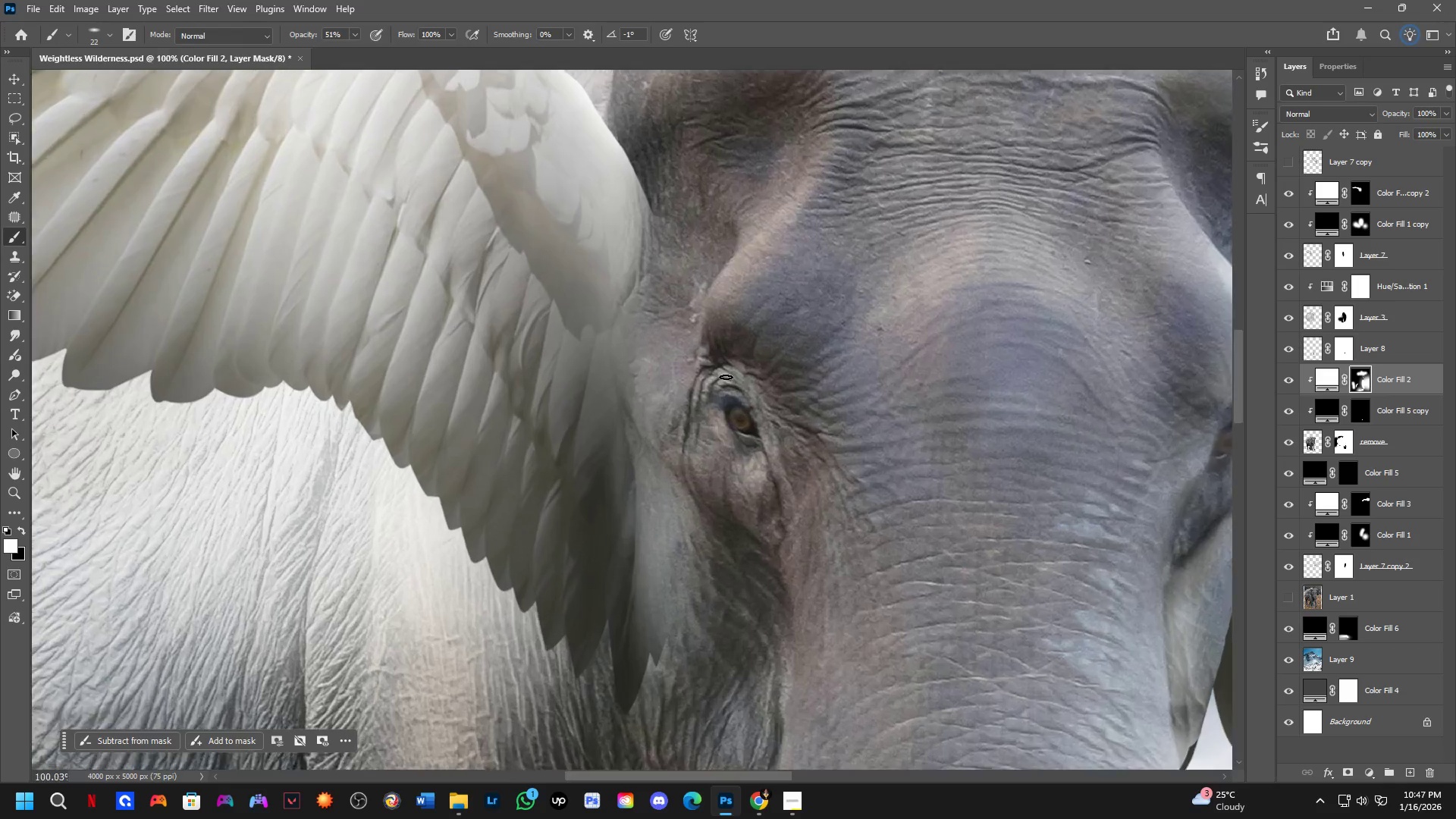 
hold_key(key=AltLeft, duration=0.36)
 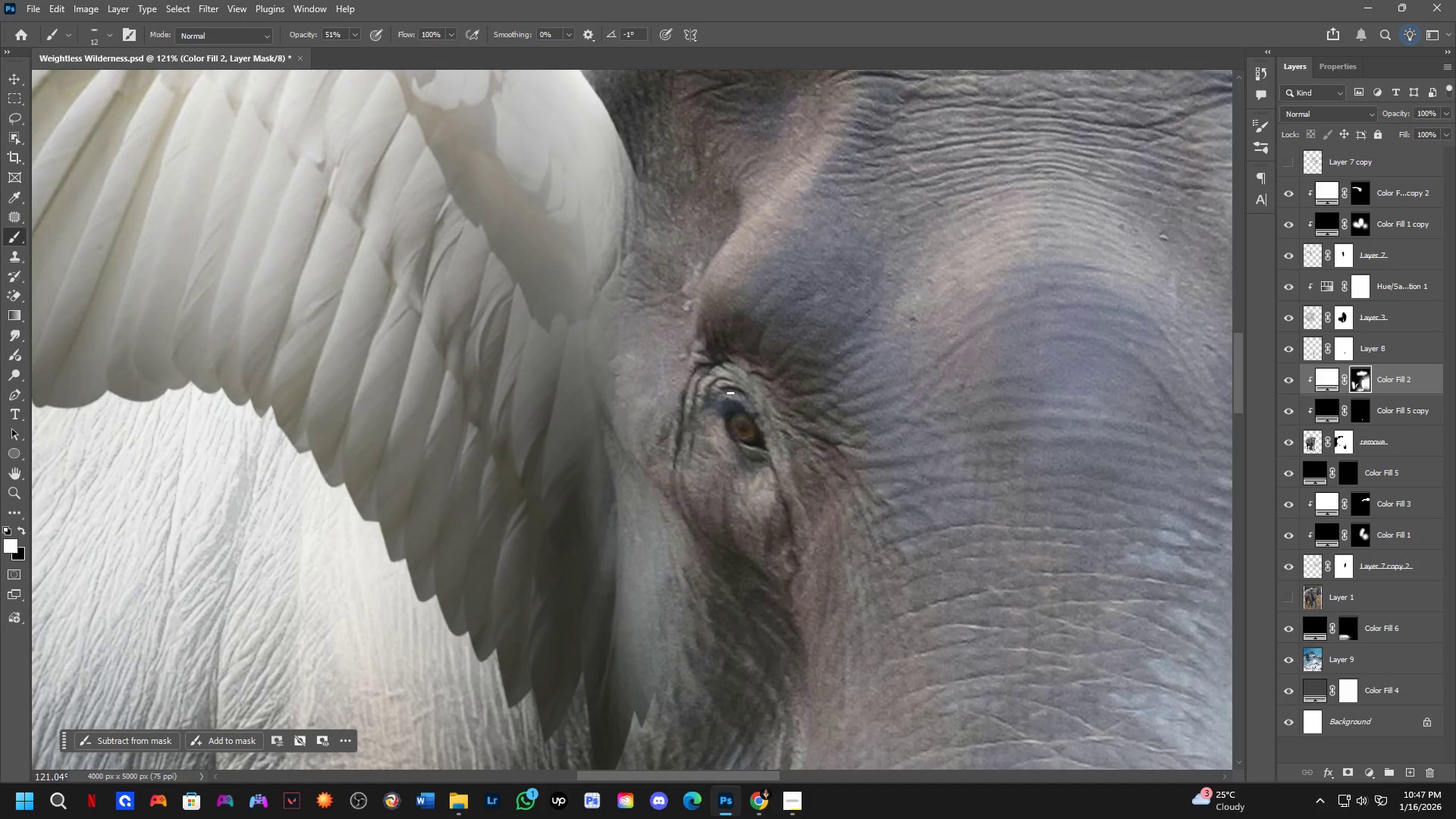 
scroll: coordinate [726, 377], scroll_direction: up, amount: 9.0
 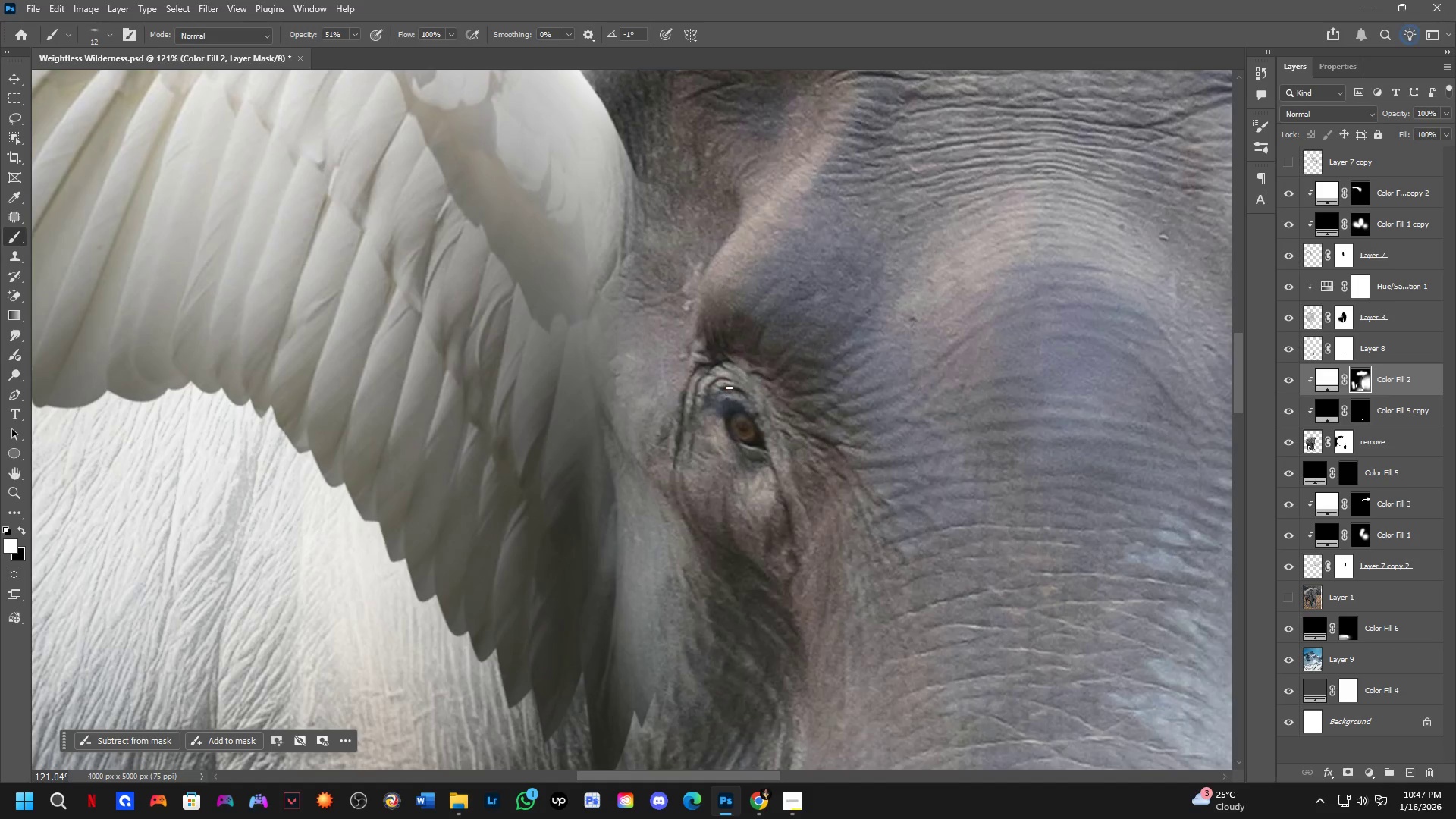 
left_click_drag(start_coordinate=[736, 396], to_coordinate=[800, 550])
 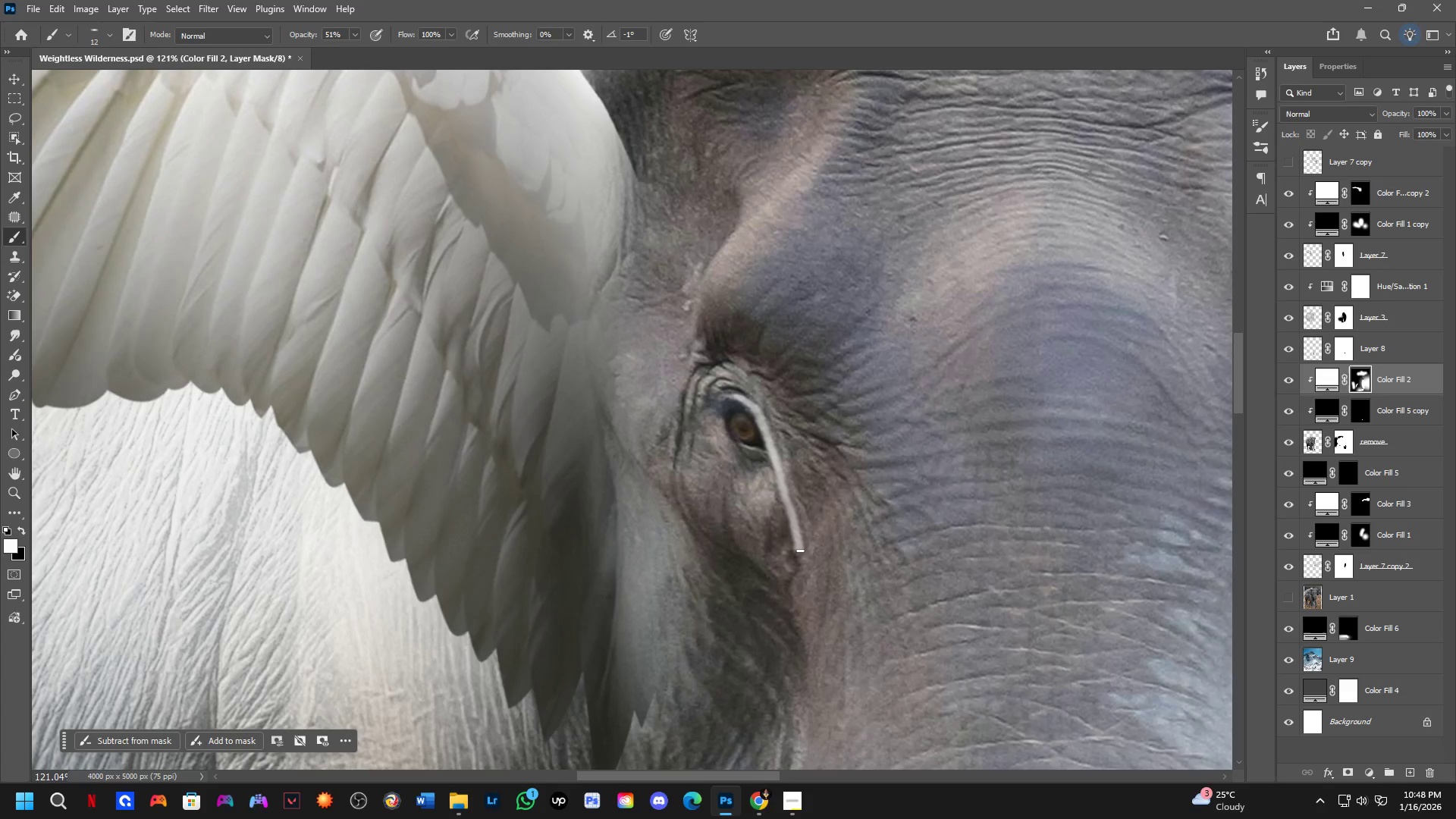 
hold_key(key=AltLeft, duration=0.55)
 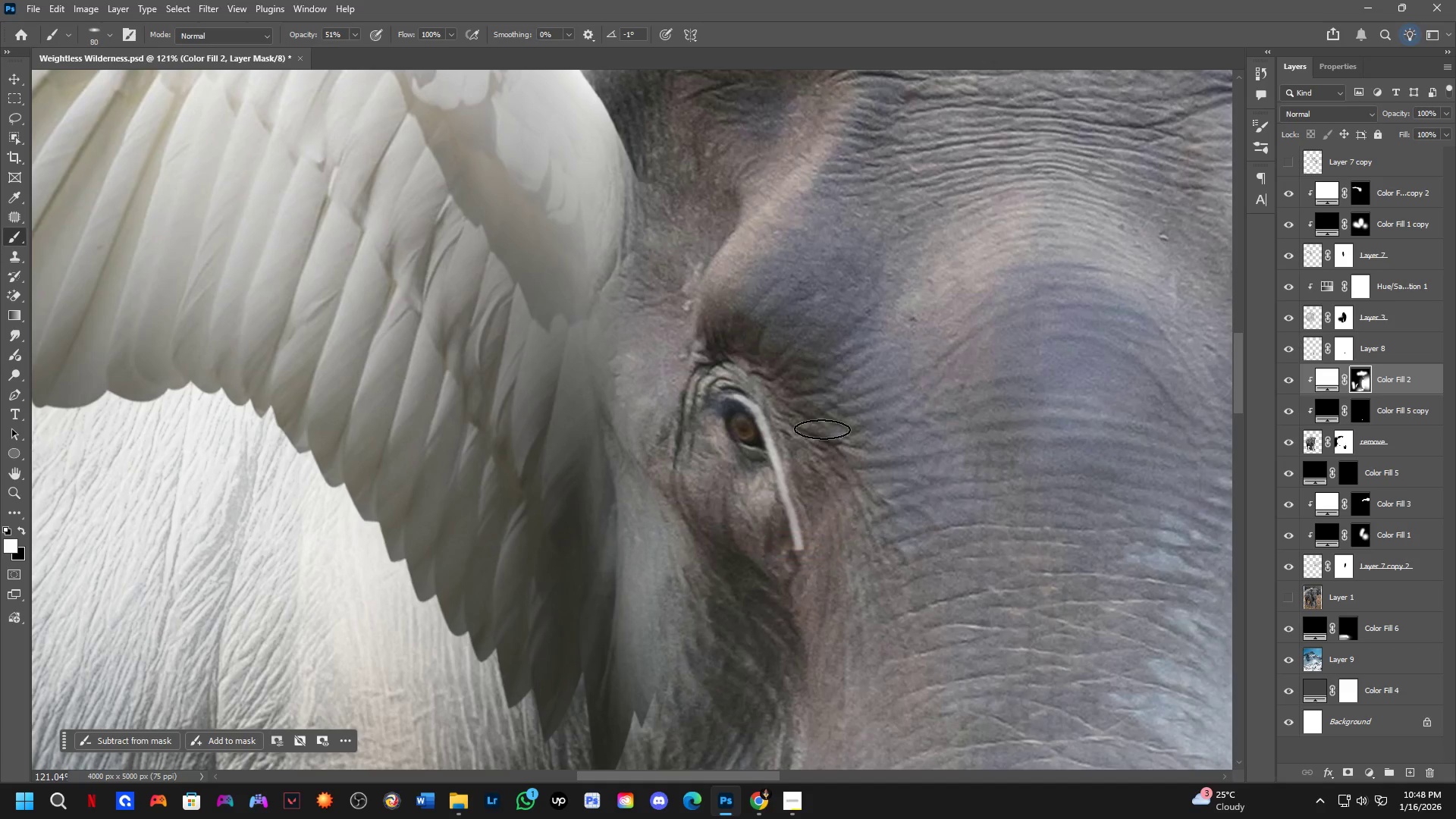 
key(X)
 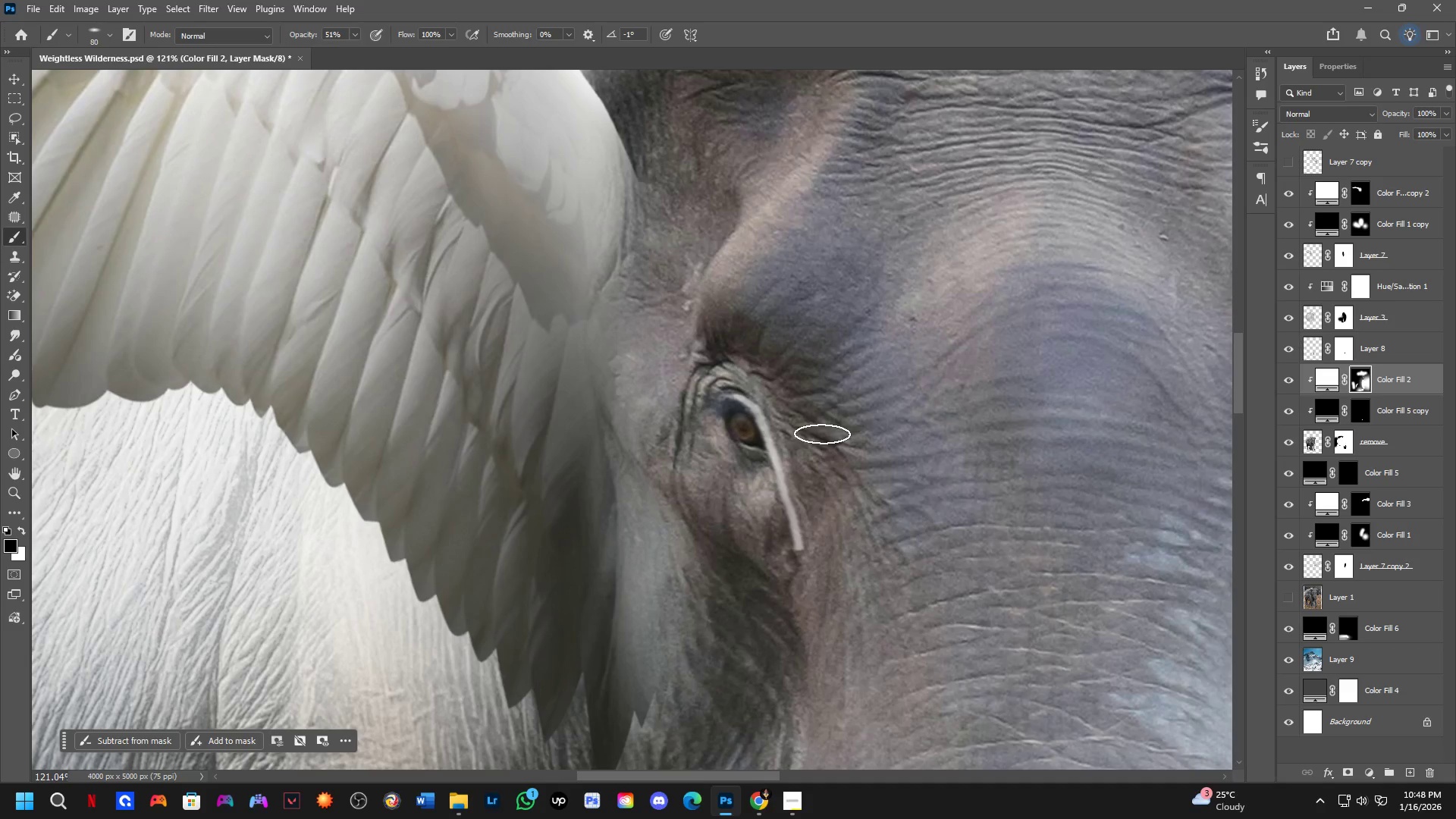 
left_click_drag(start_coordinate=[822, 453], to_coordinate=[820, 526])